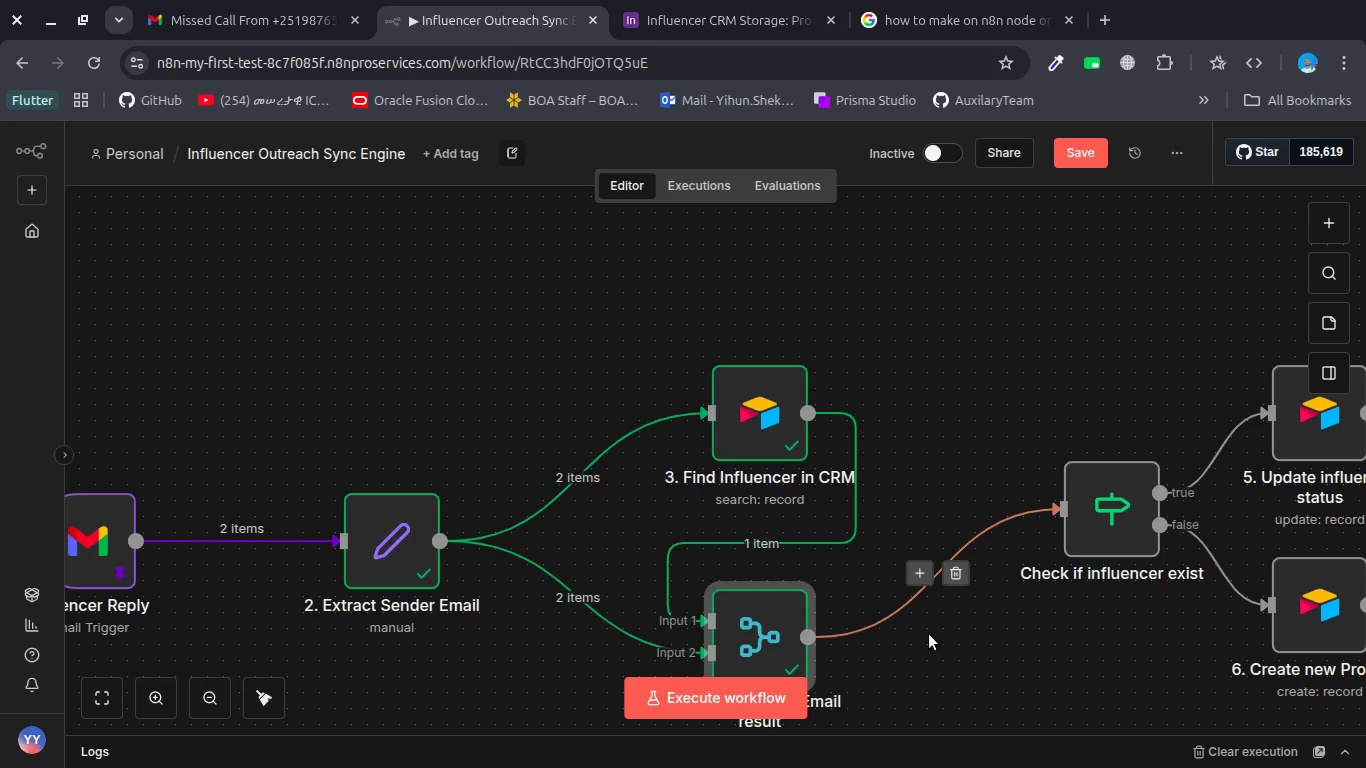 
left_click([929, 634])
 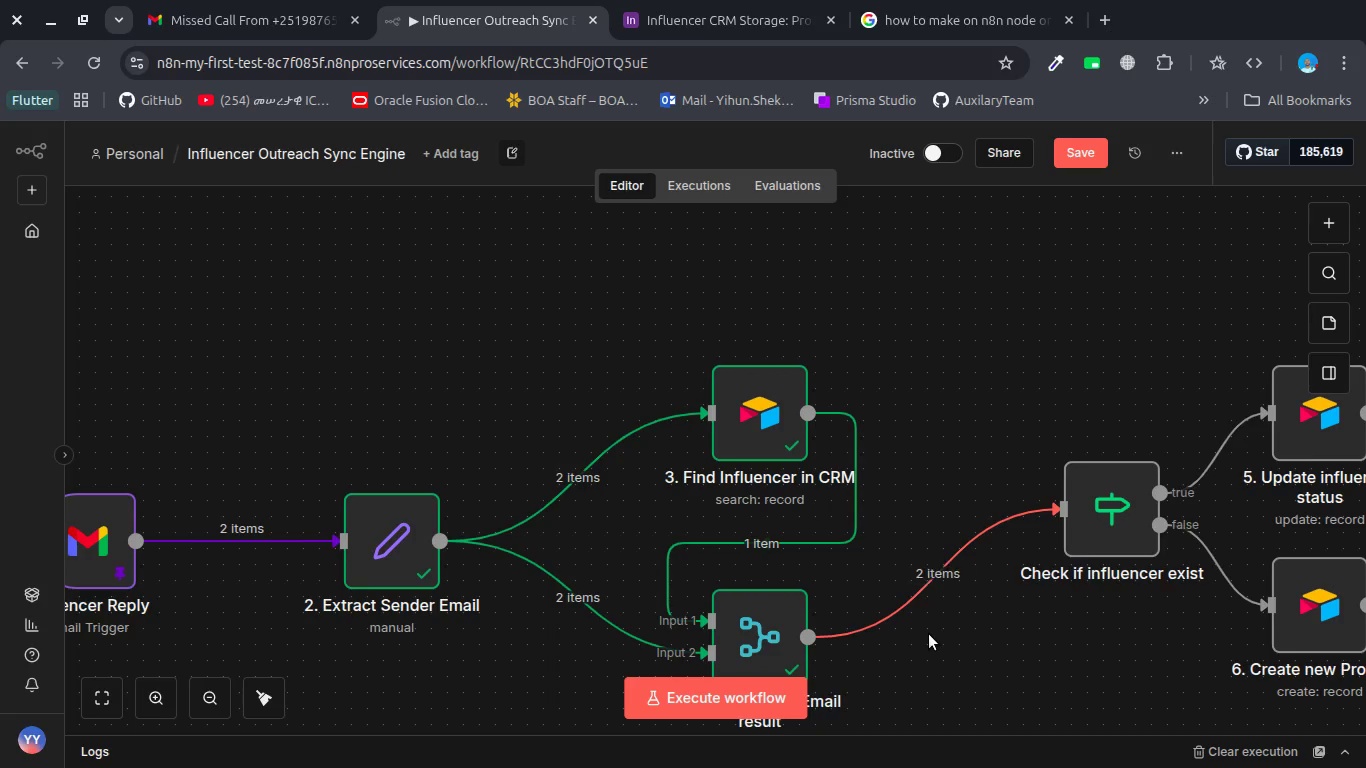 
scroll: coordinate [929, 634], scroll_direction: down, amount: 2.0
 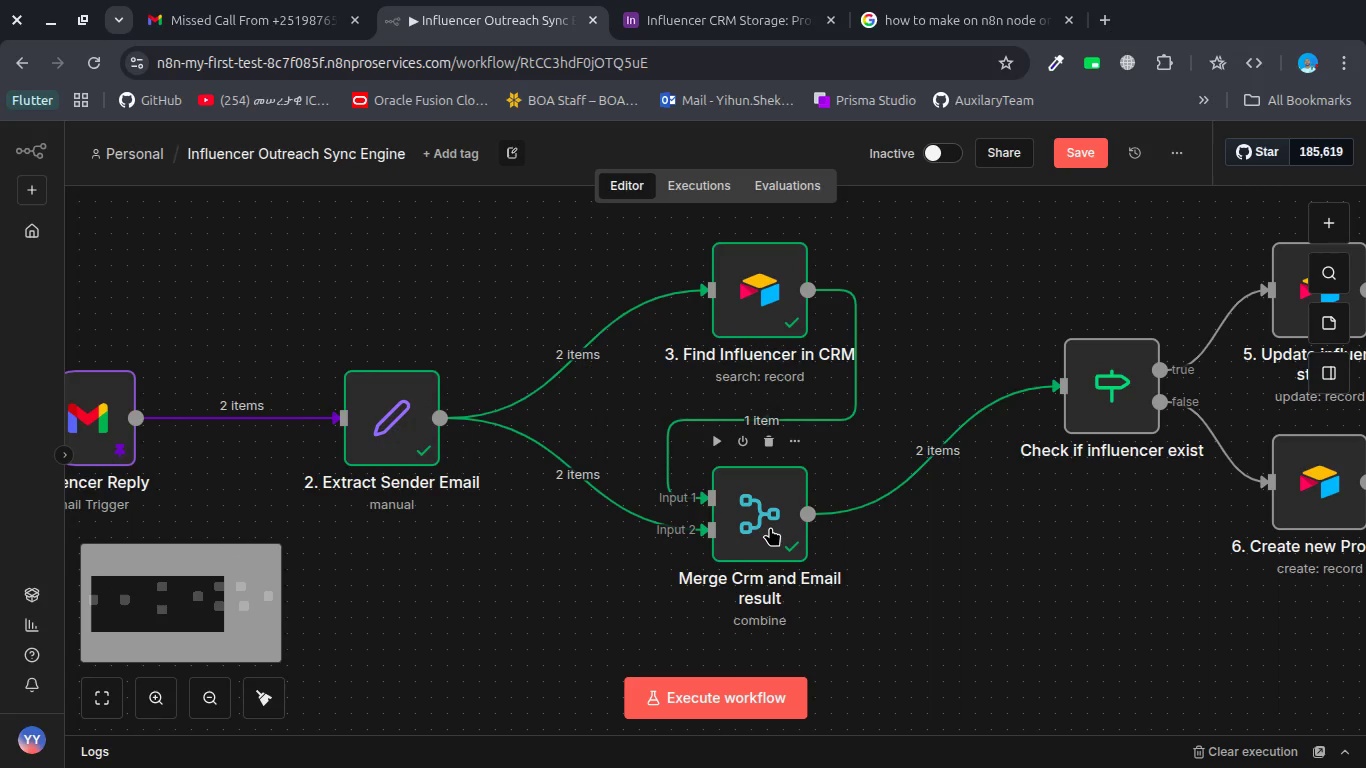 
double_click([770, 527])
 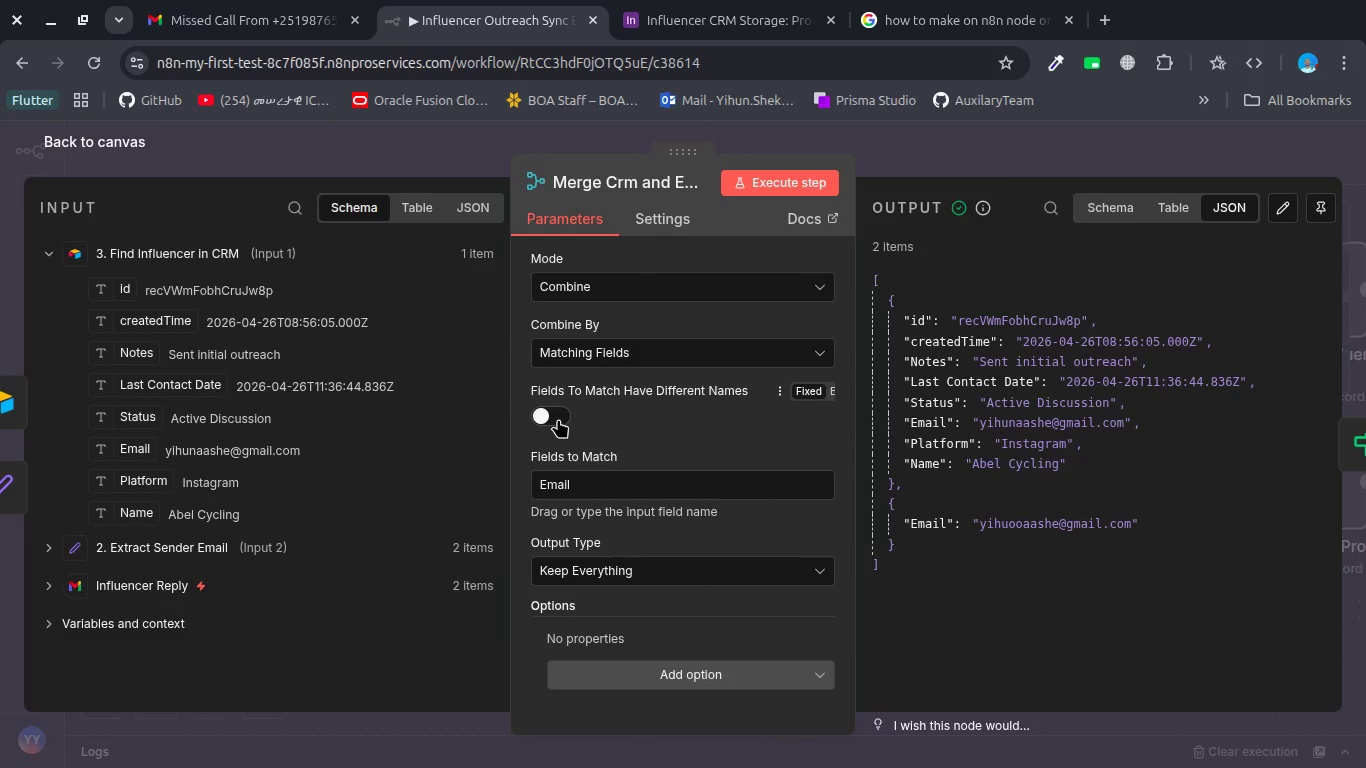 
wait(5.22)
 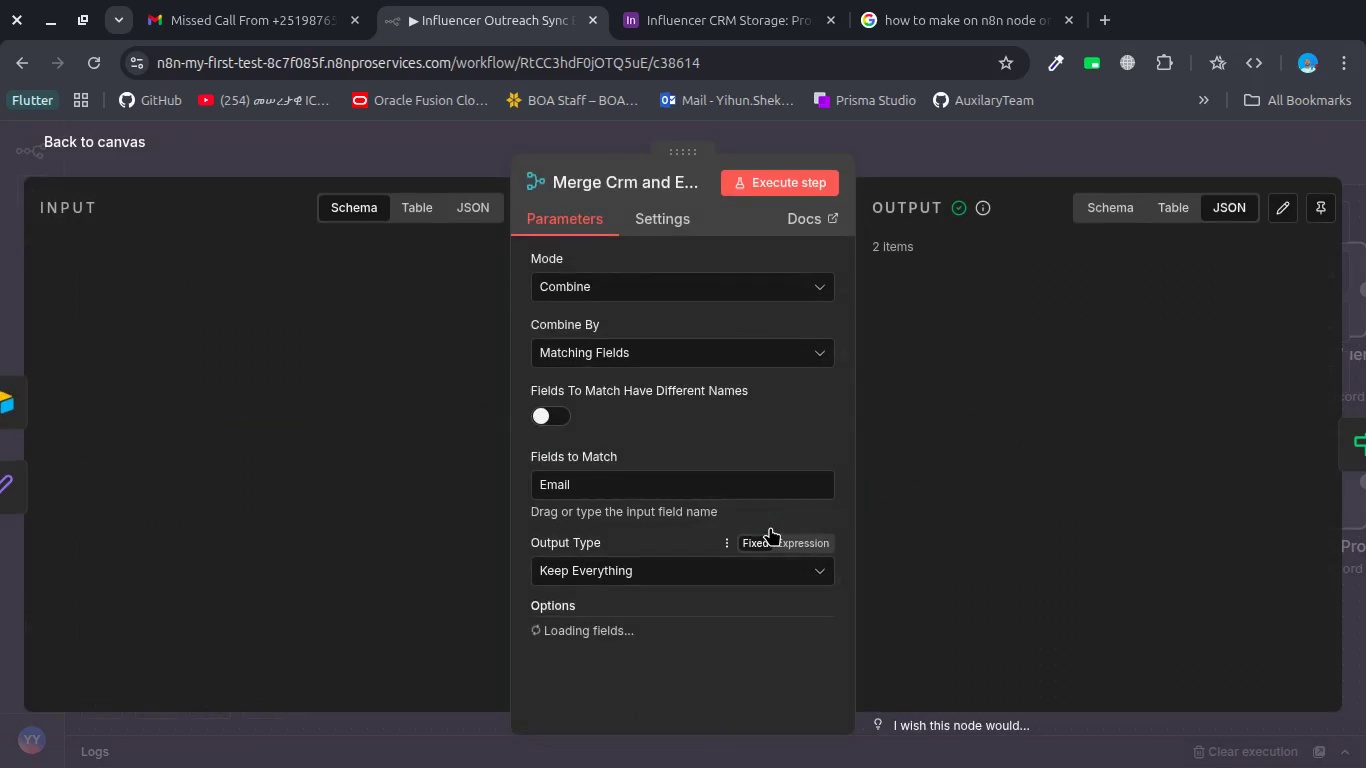 
left_click([618, 355])
 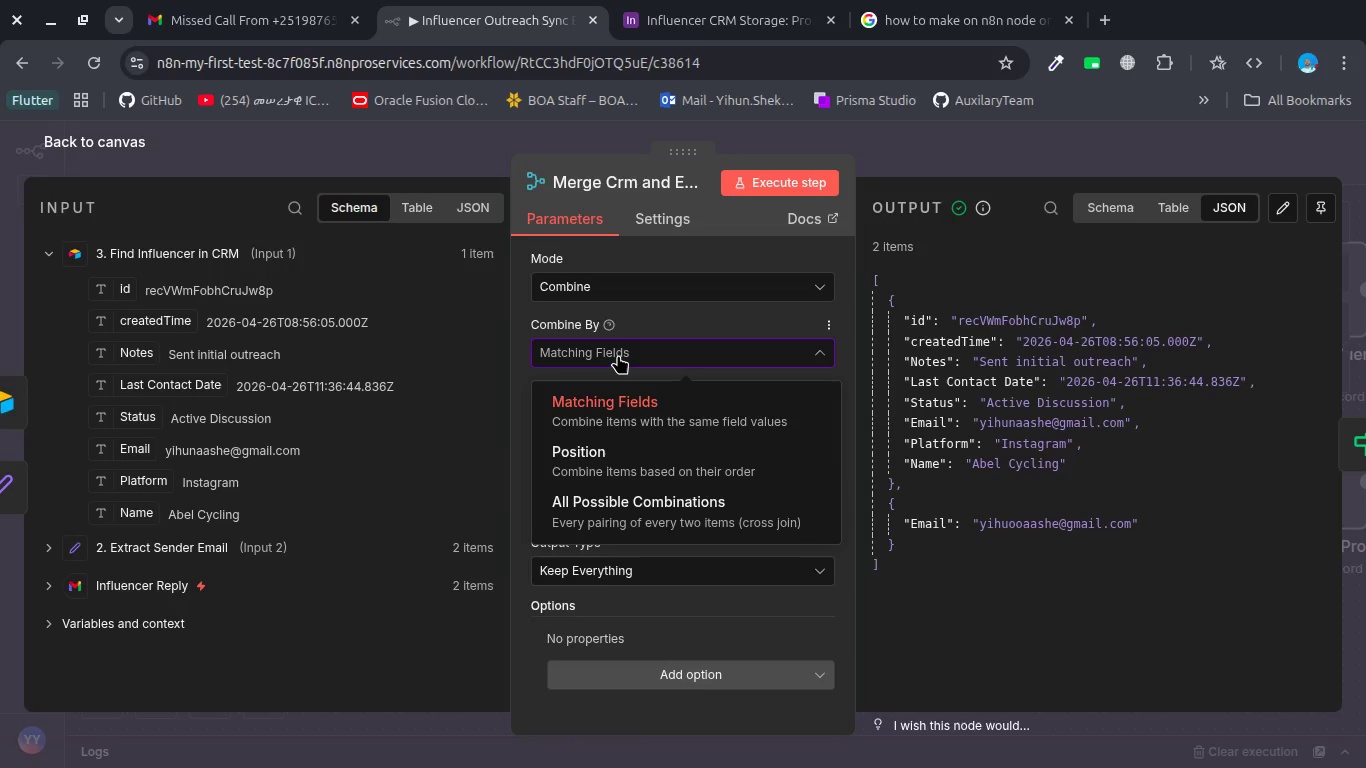 
left_click([664, 280])
 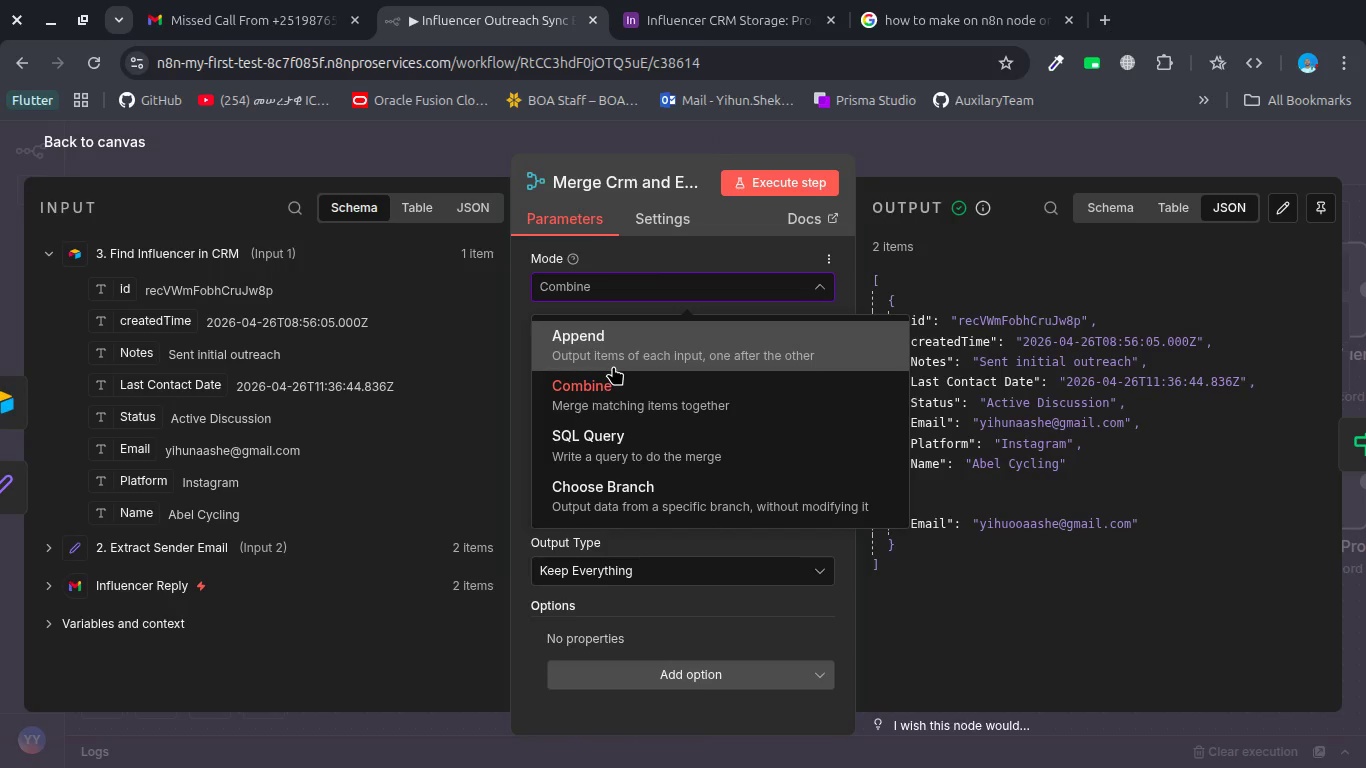 
left_click([613, 366])
 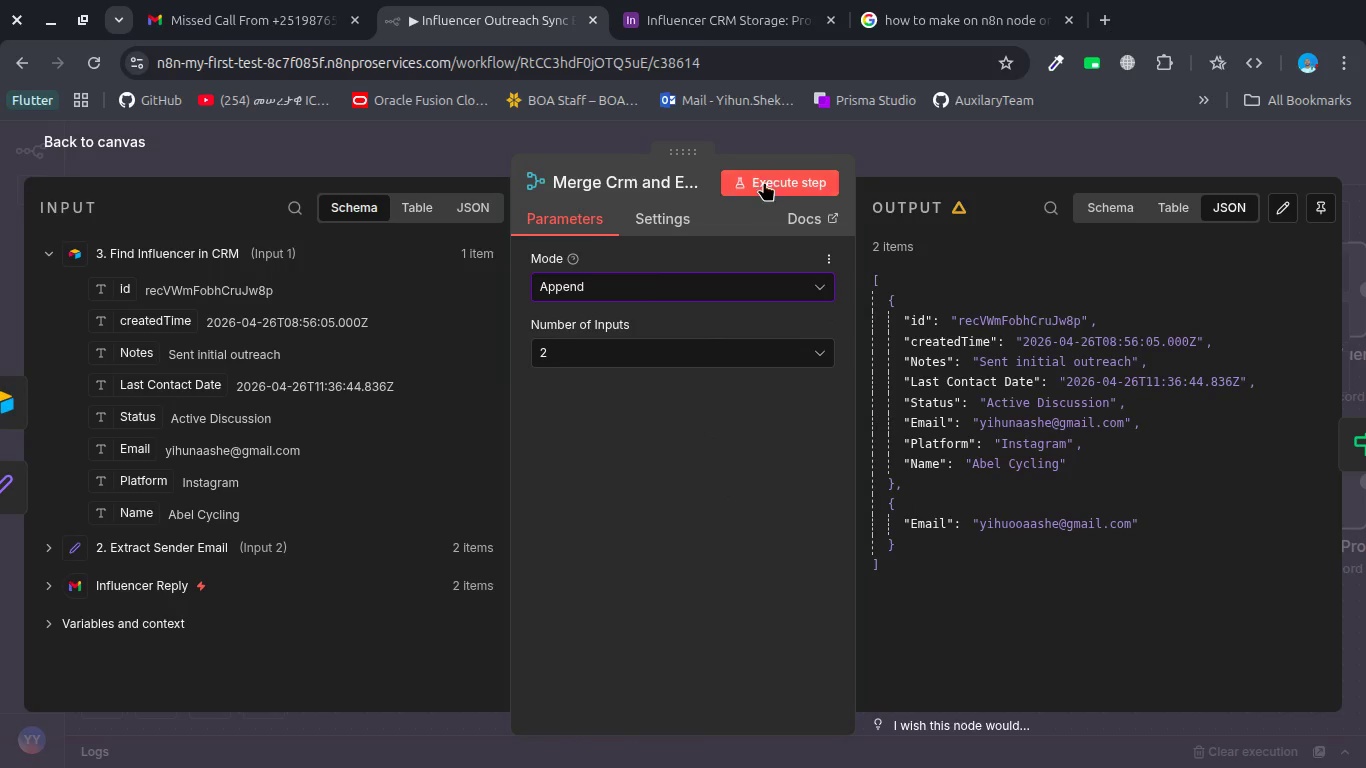 
left_click([767, 180])
 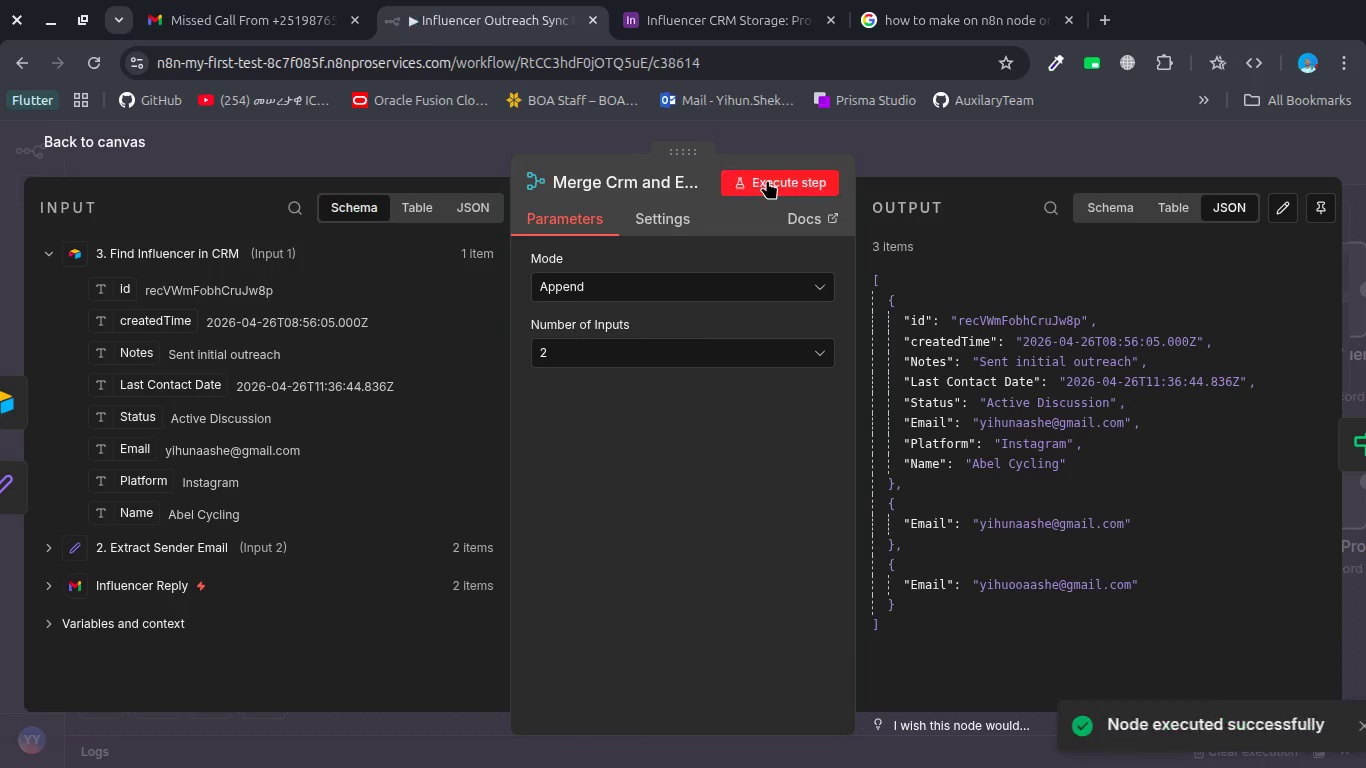 
wait(7.95)
 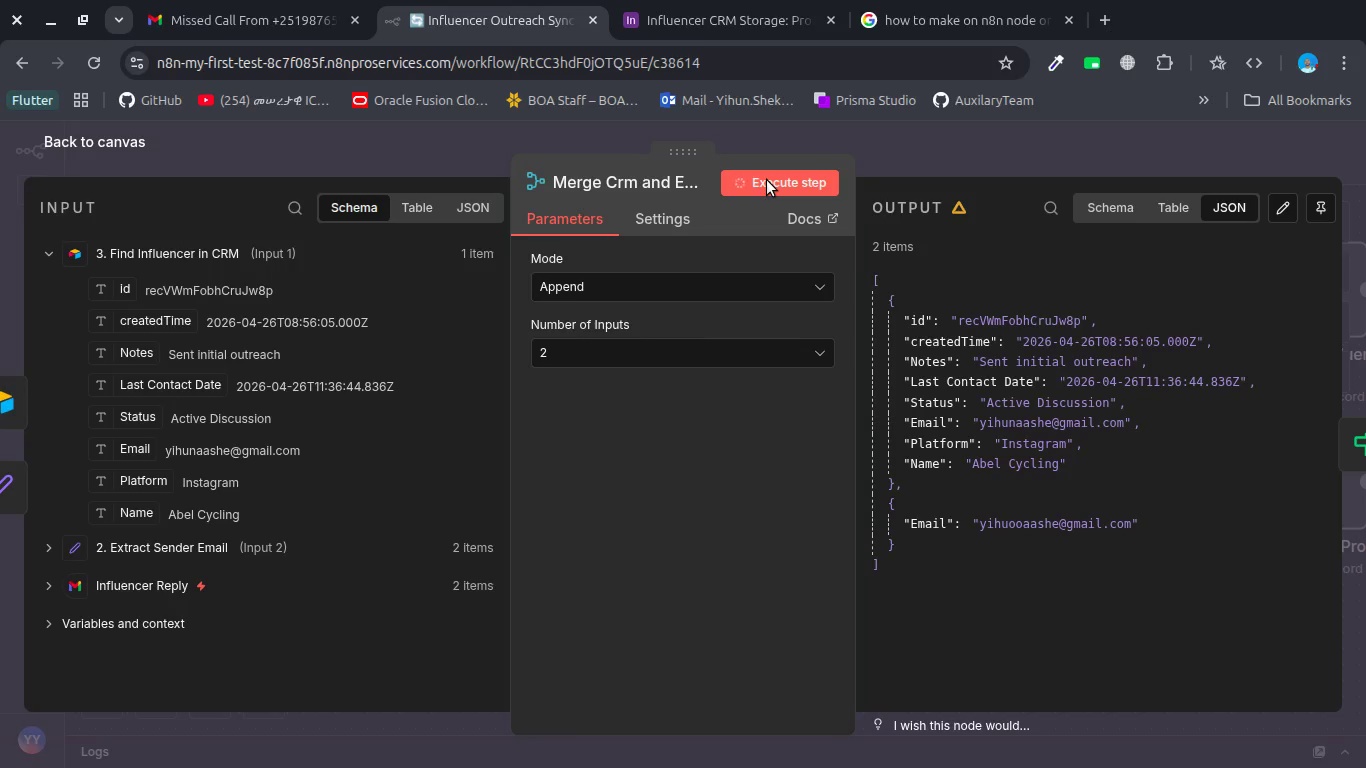 
left_click([675, 287])
 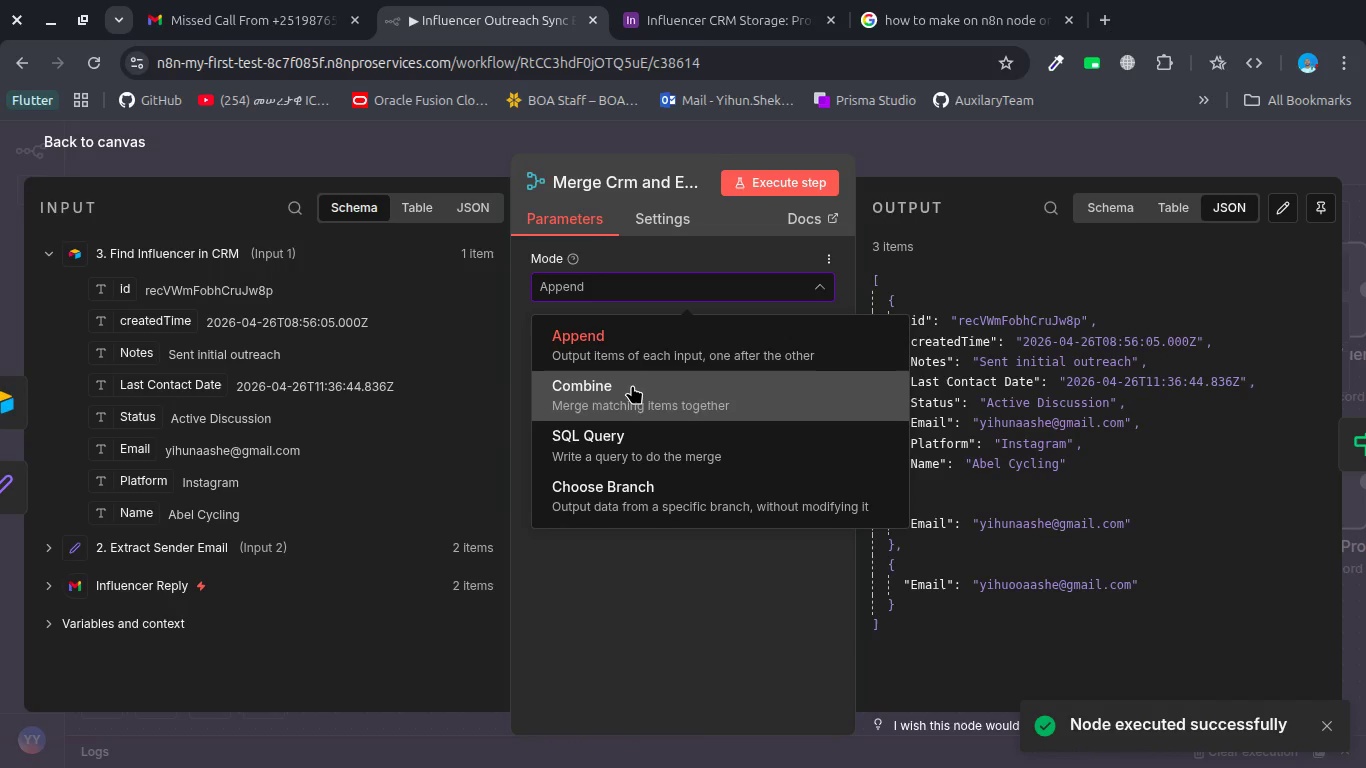 
left_click([632, 385])
 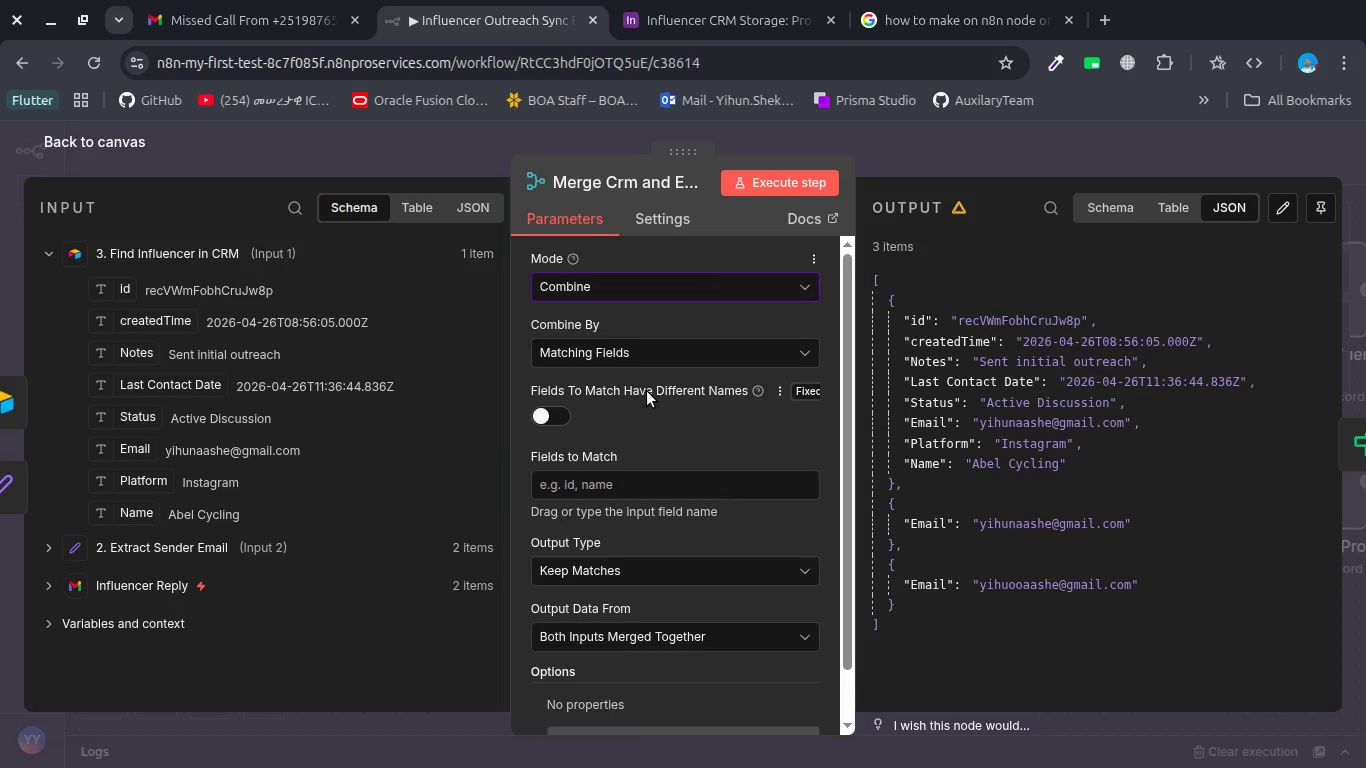 
left_click([665, 345])
 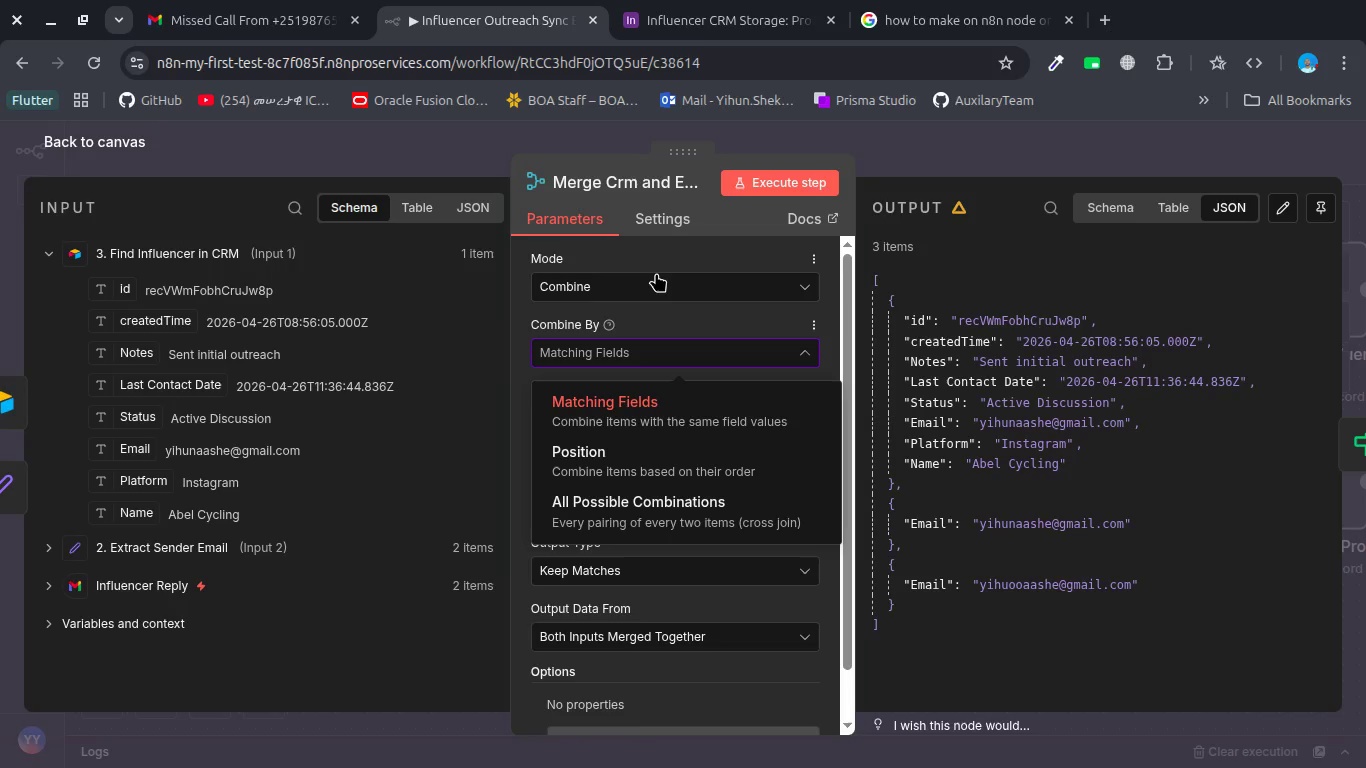 
left_click([656, 273])
 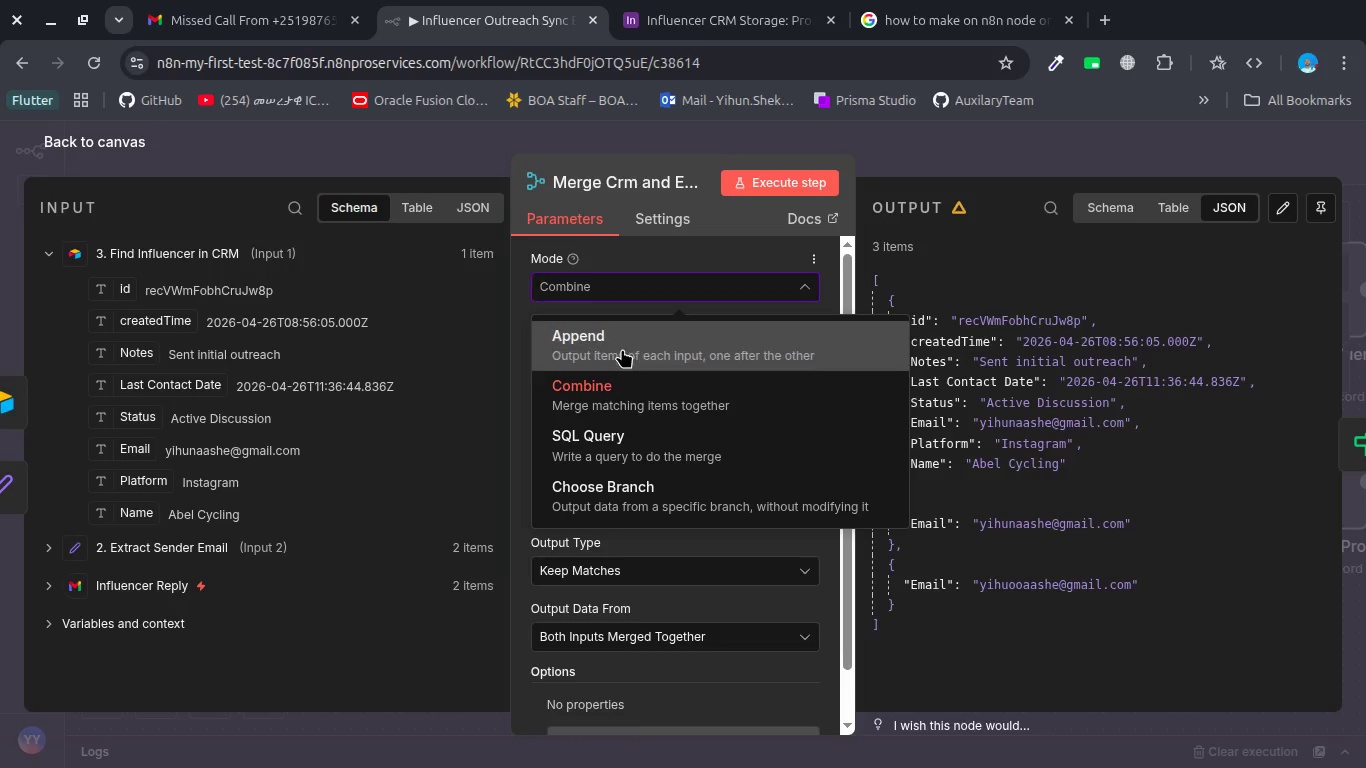 
left_click([622, 349])
 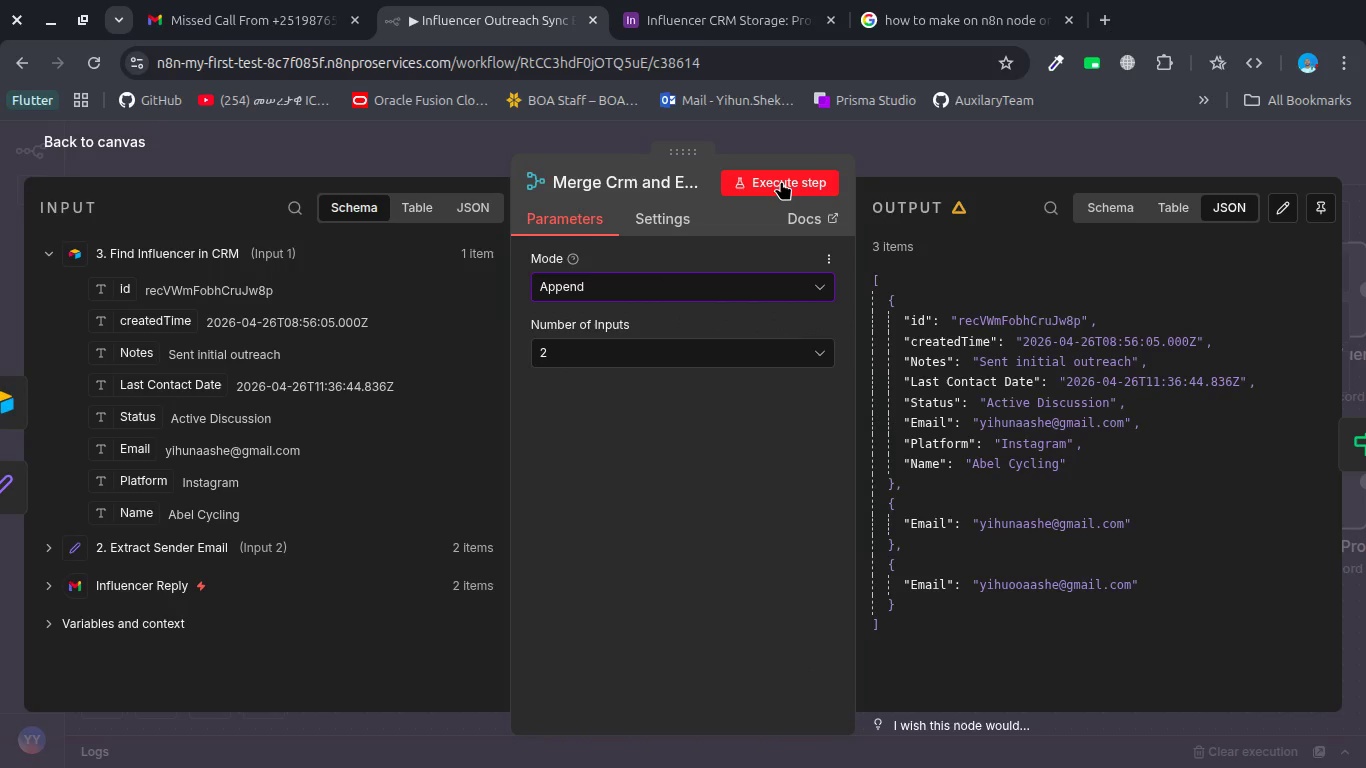 
left_click([781, 181])
 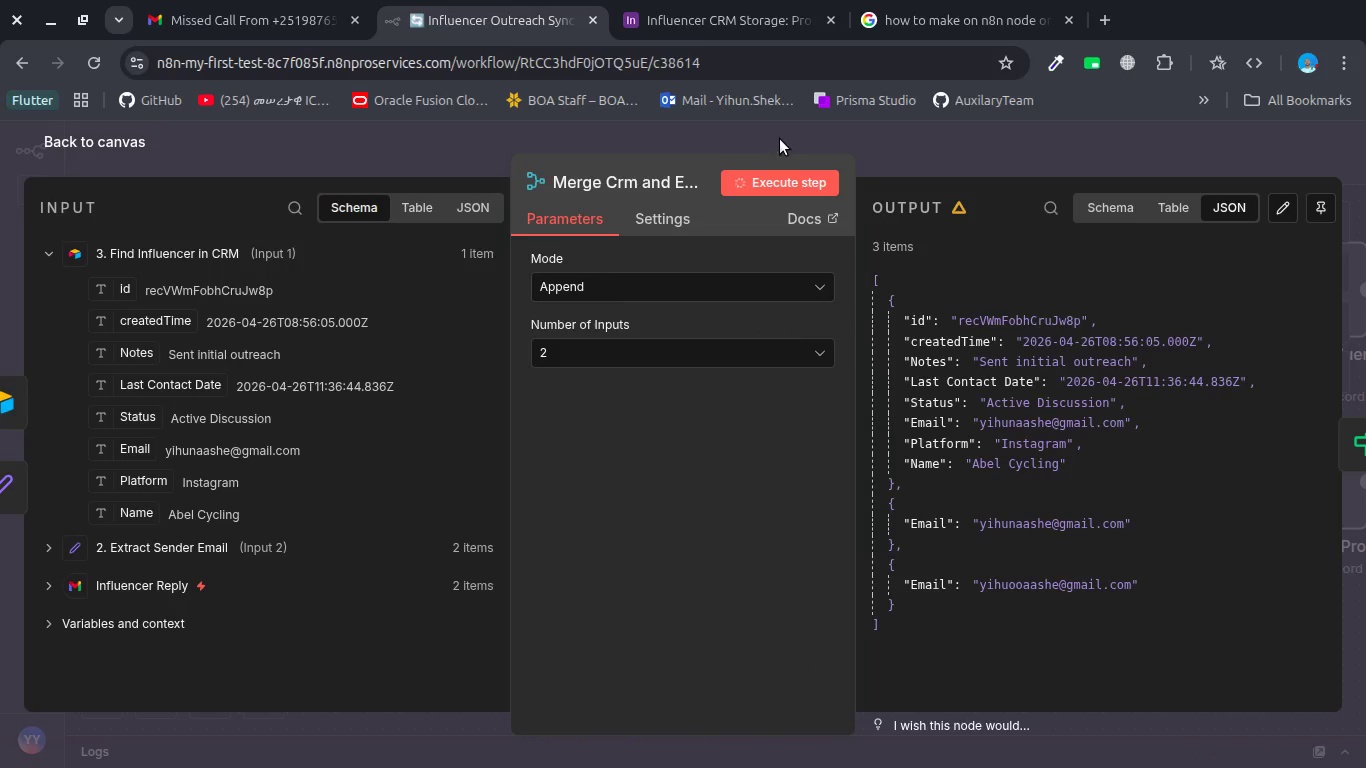 
left_click([780, 139])
 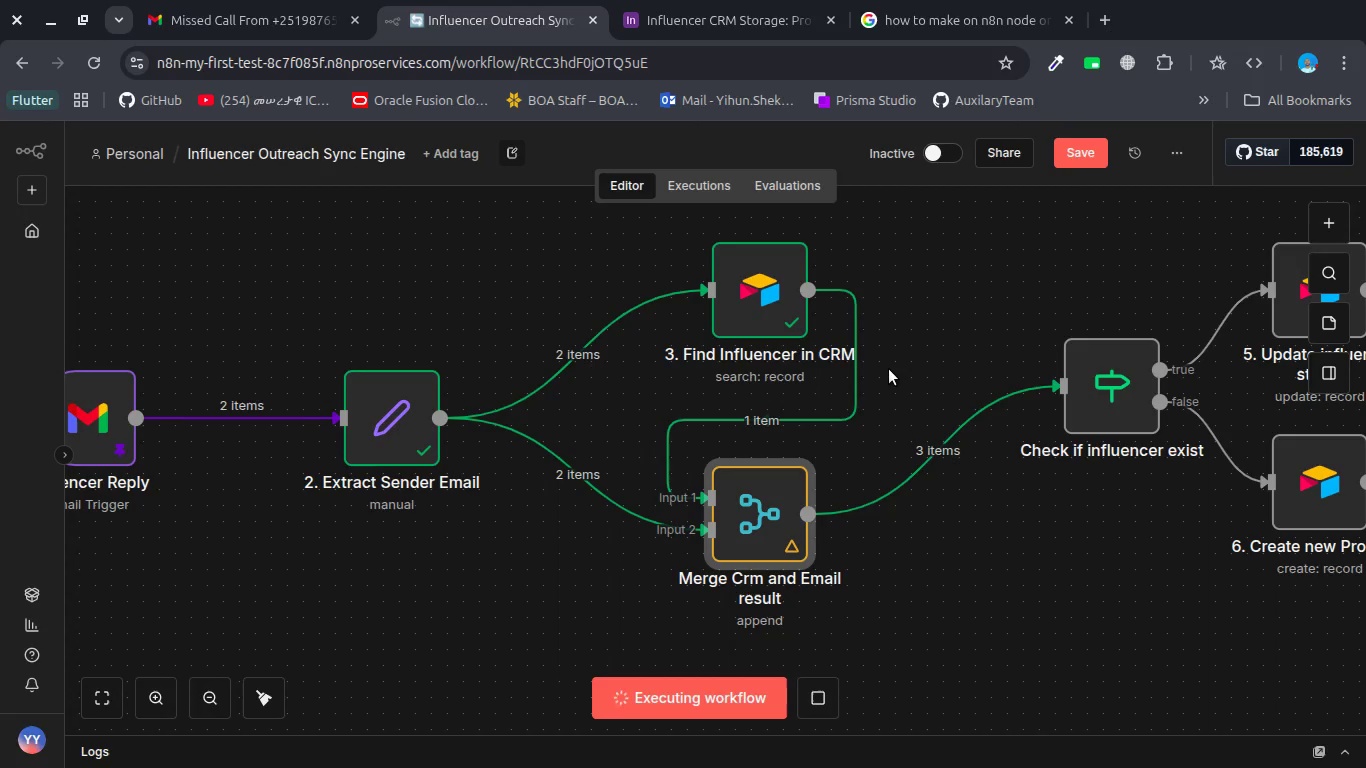 
scroll: coordinate [889, 369], scroll_direction: down, amount: 1.0
 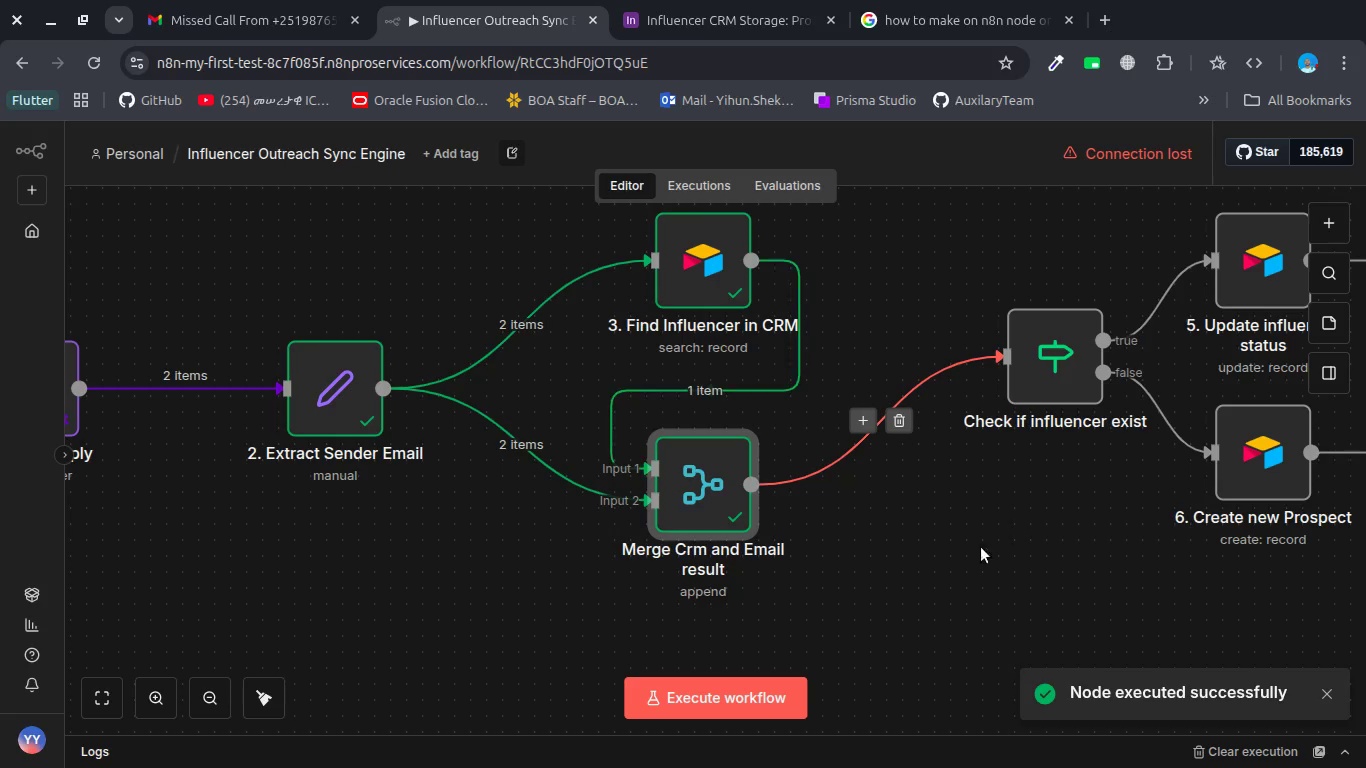 
wait(6.04)
 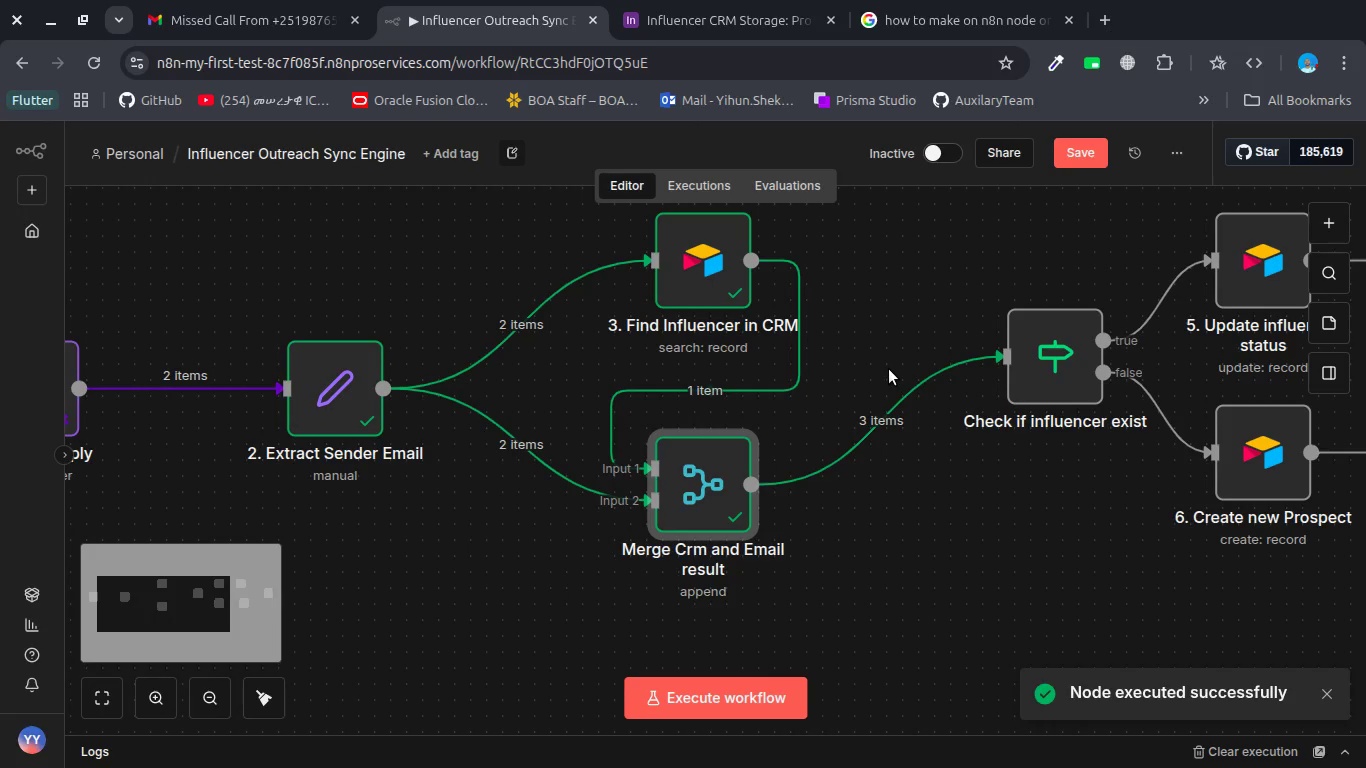 
double_click([1045, 380])
 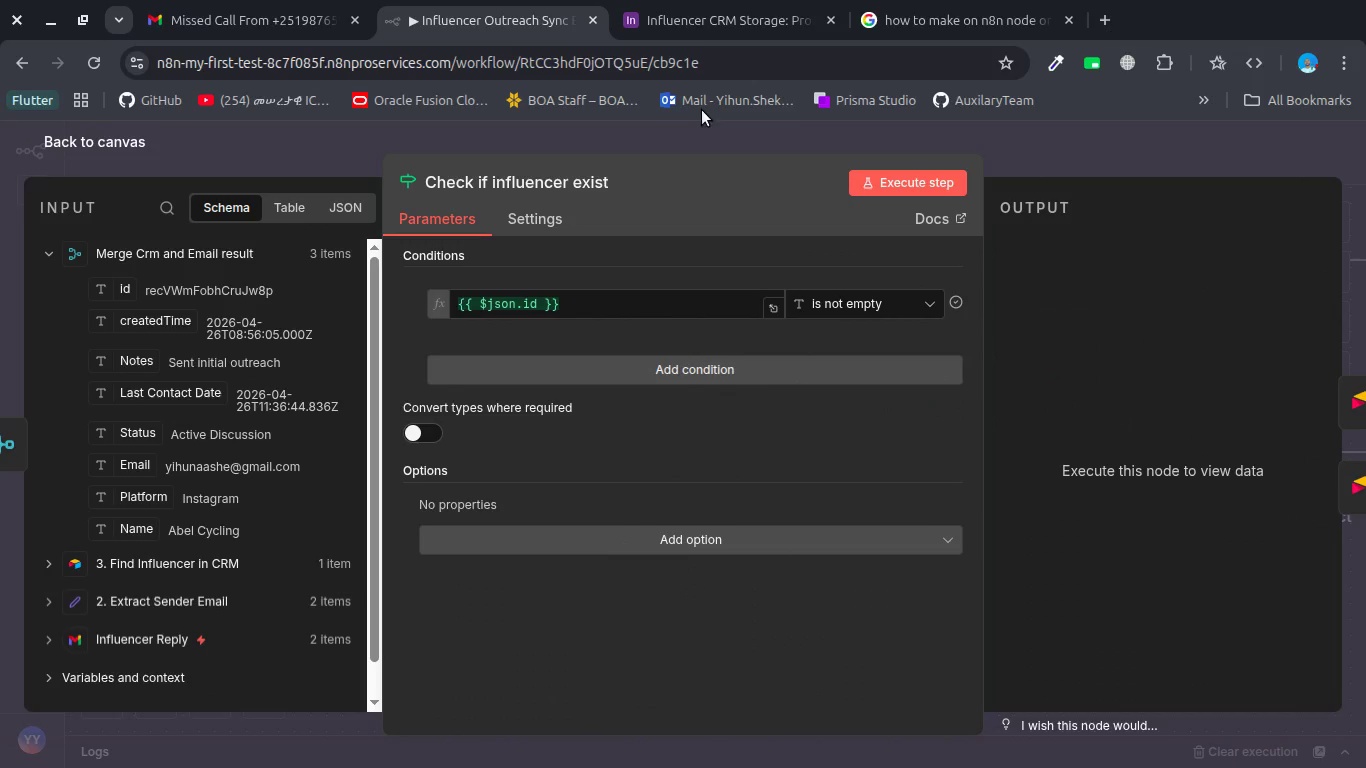 
left_click([764, 136])
 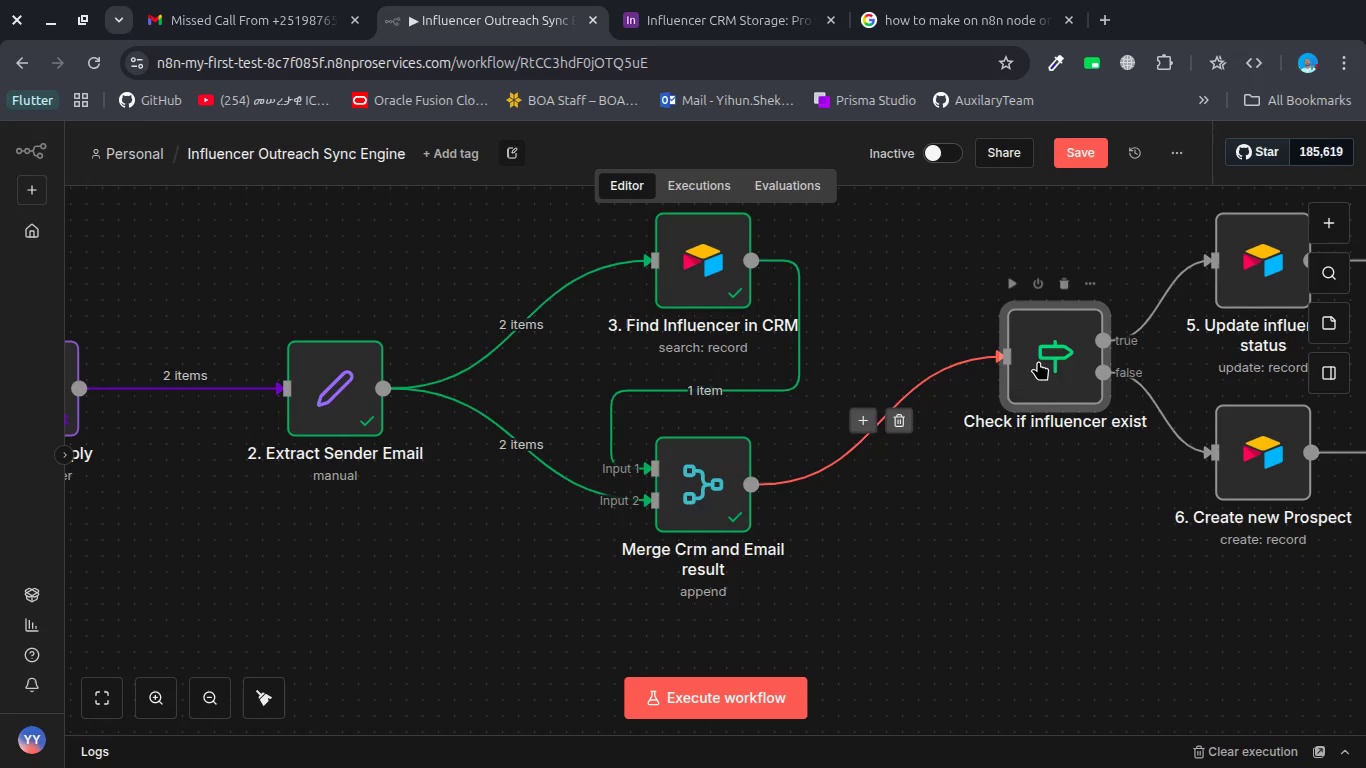 
double_click([1039, 357])
 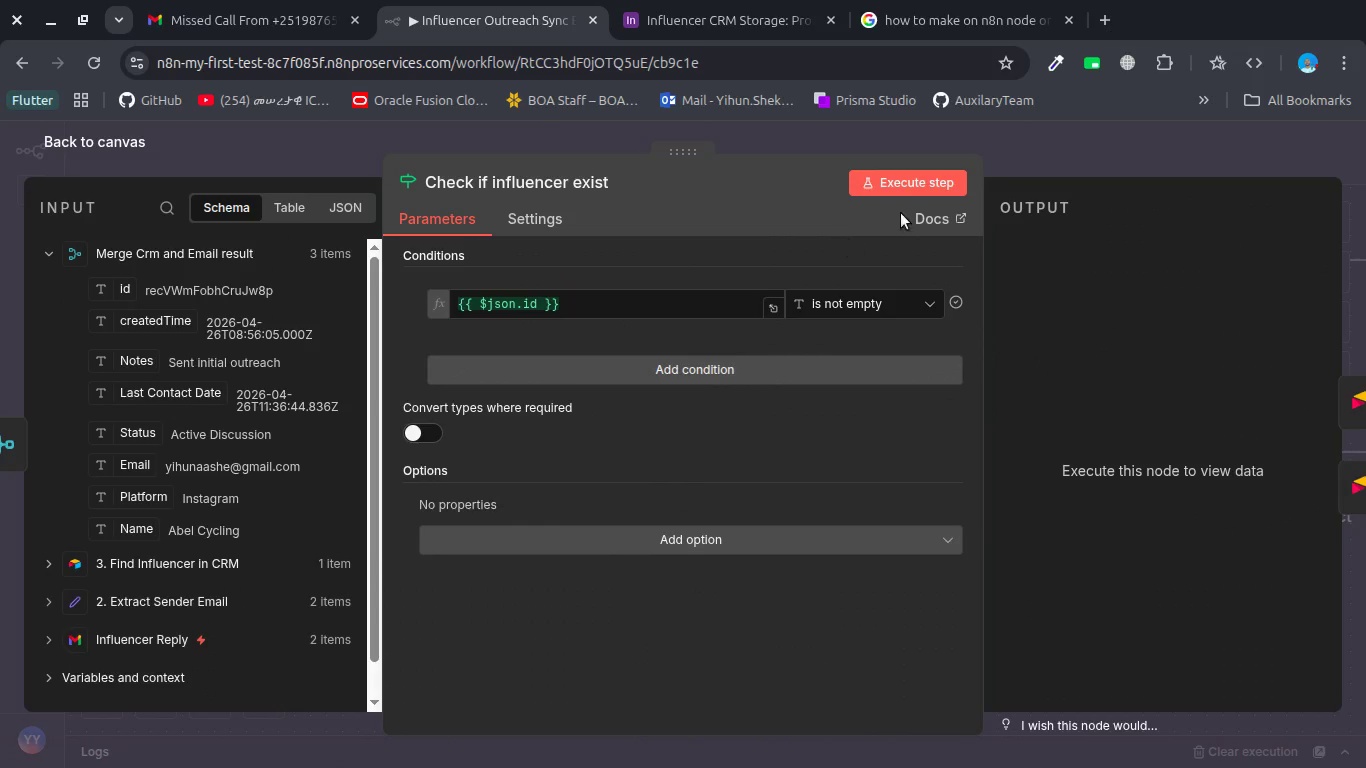 
left_click([916, 189])
 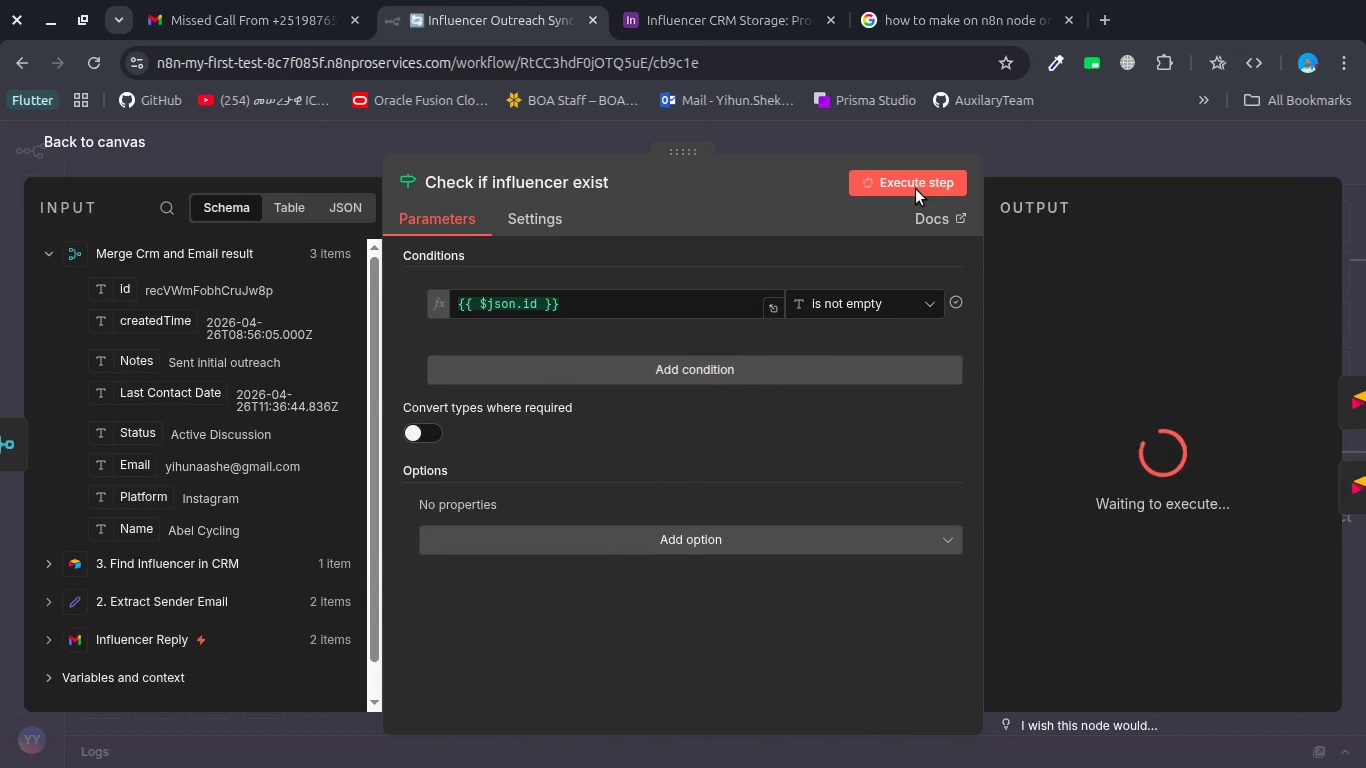 
mouse_move([1078, 276])
 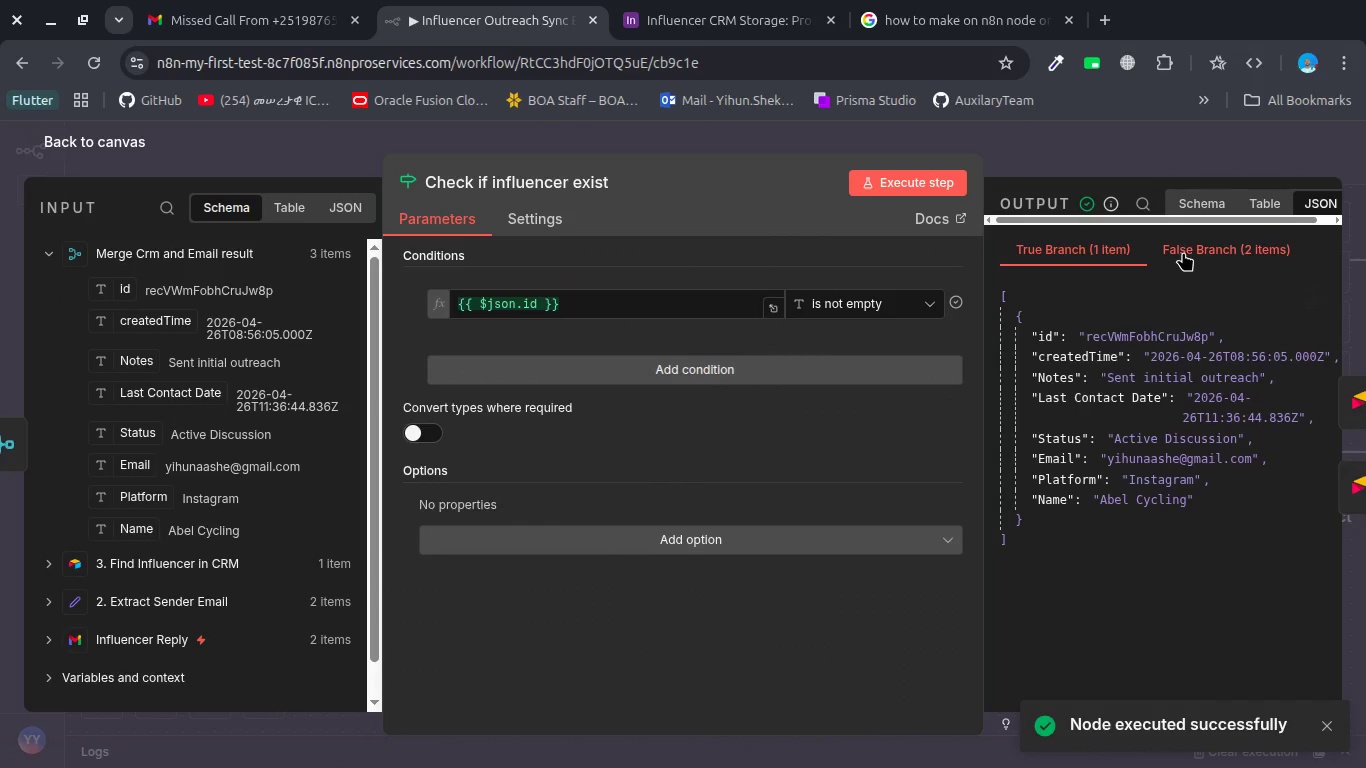 
left_click([1183, 252])
 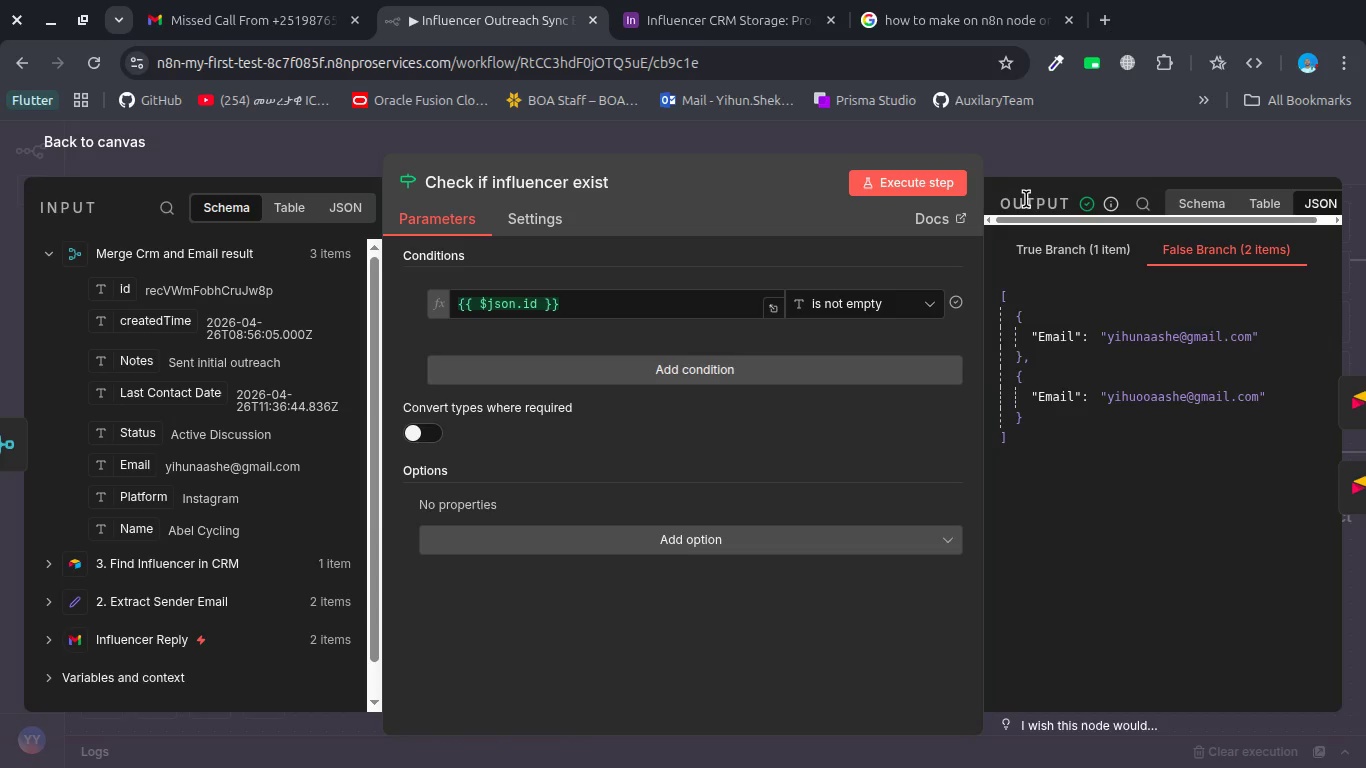 
wait(37.05)
 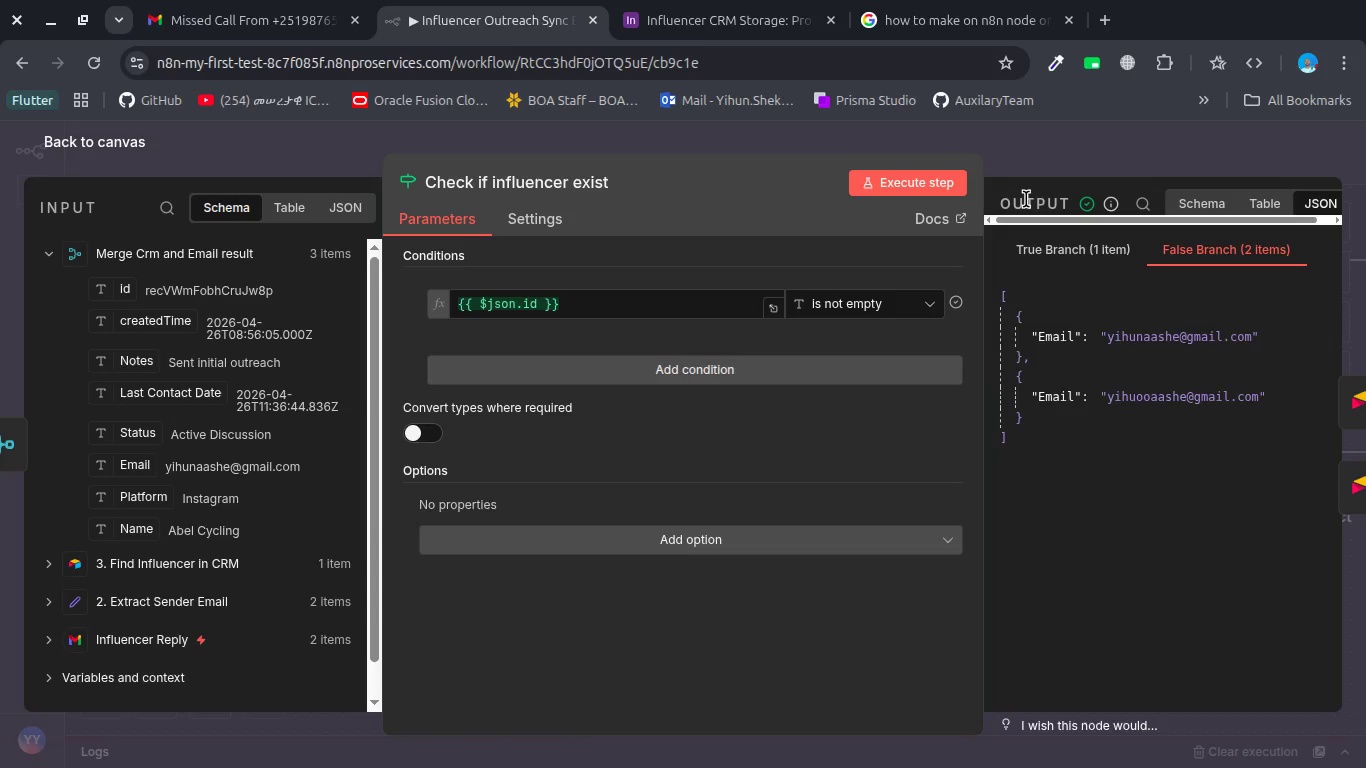 
left_click([644, 143])
 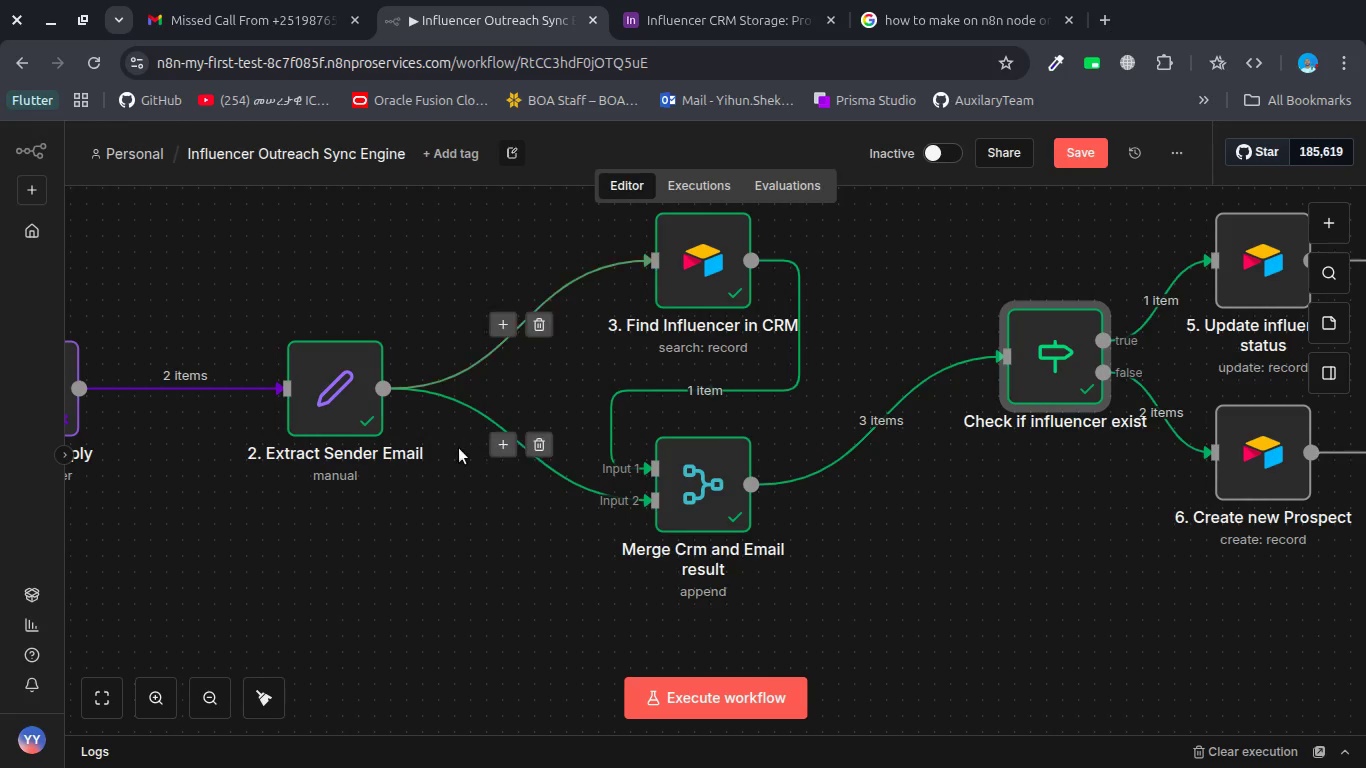 
scroll: coordinate [459, 448], scroll_direction: up, amount: 2.0
 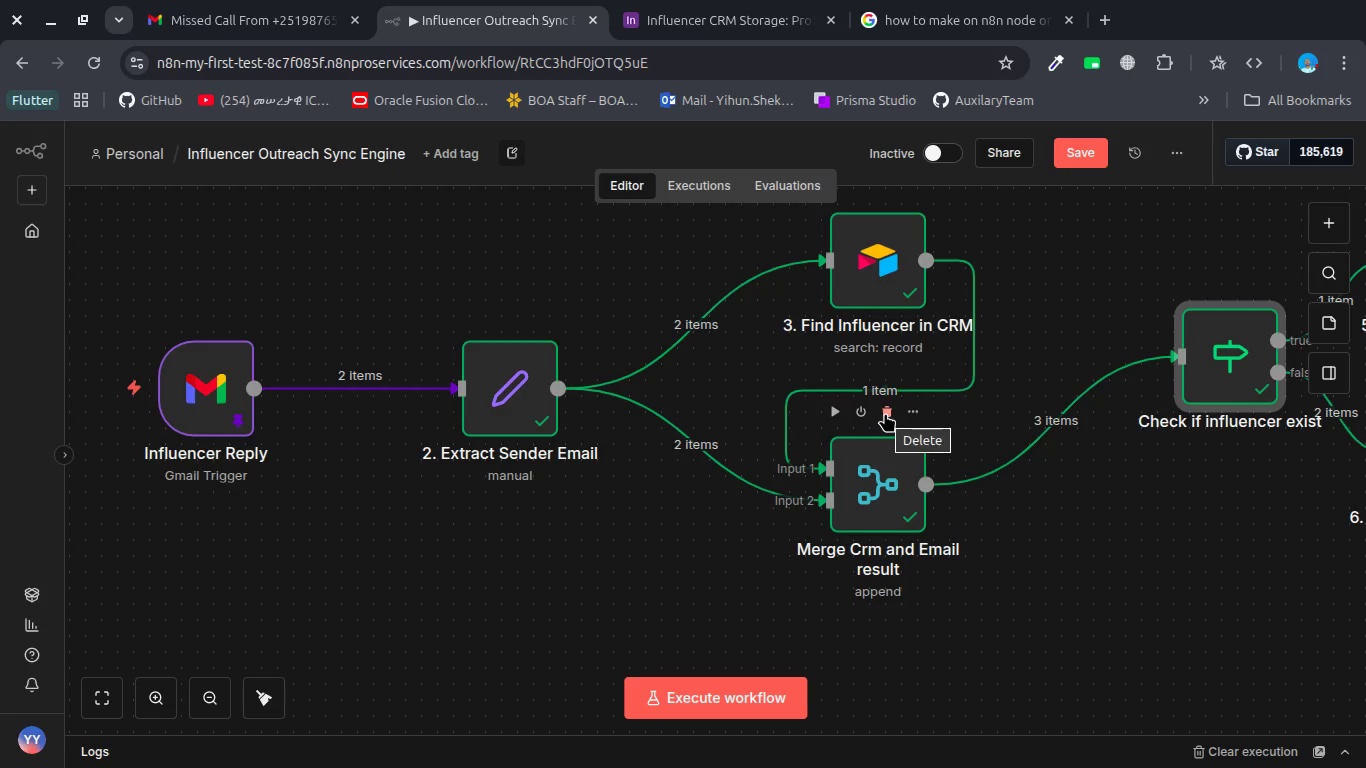 
wait(66.63)
 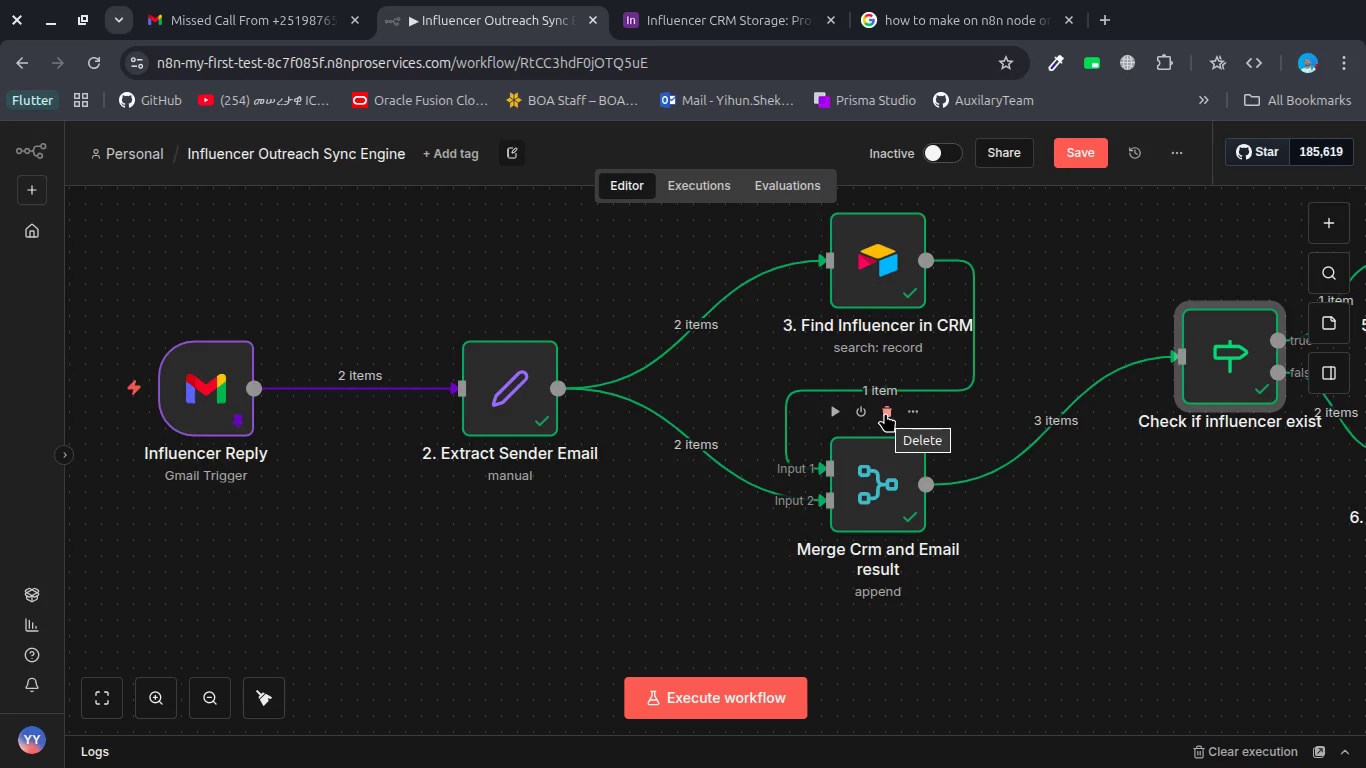 
left_click([885, 413])
 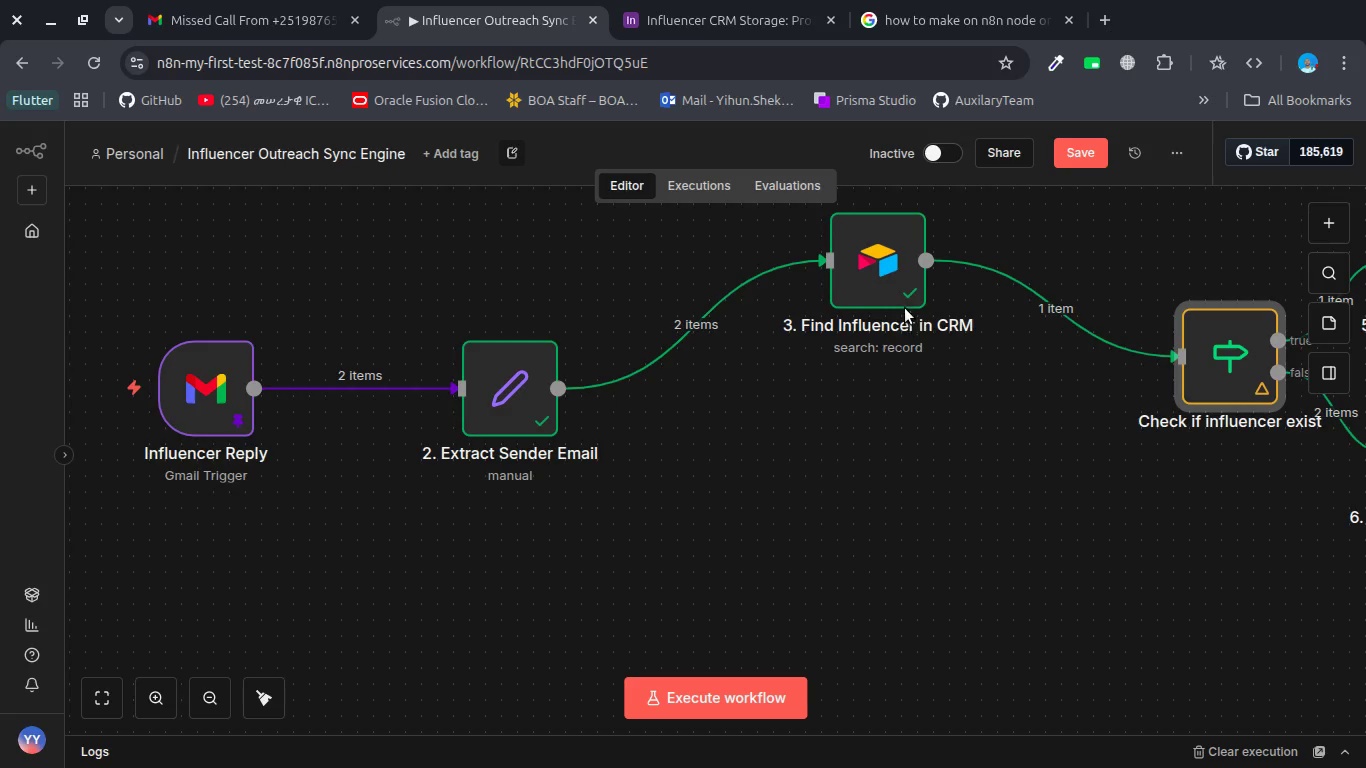 
left_click_drag(start_coordinate=[890, 288], to_coordinate=[874, 394])
 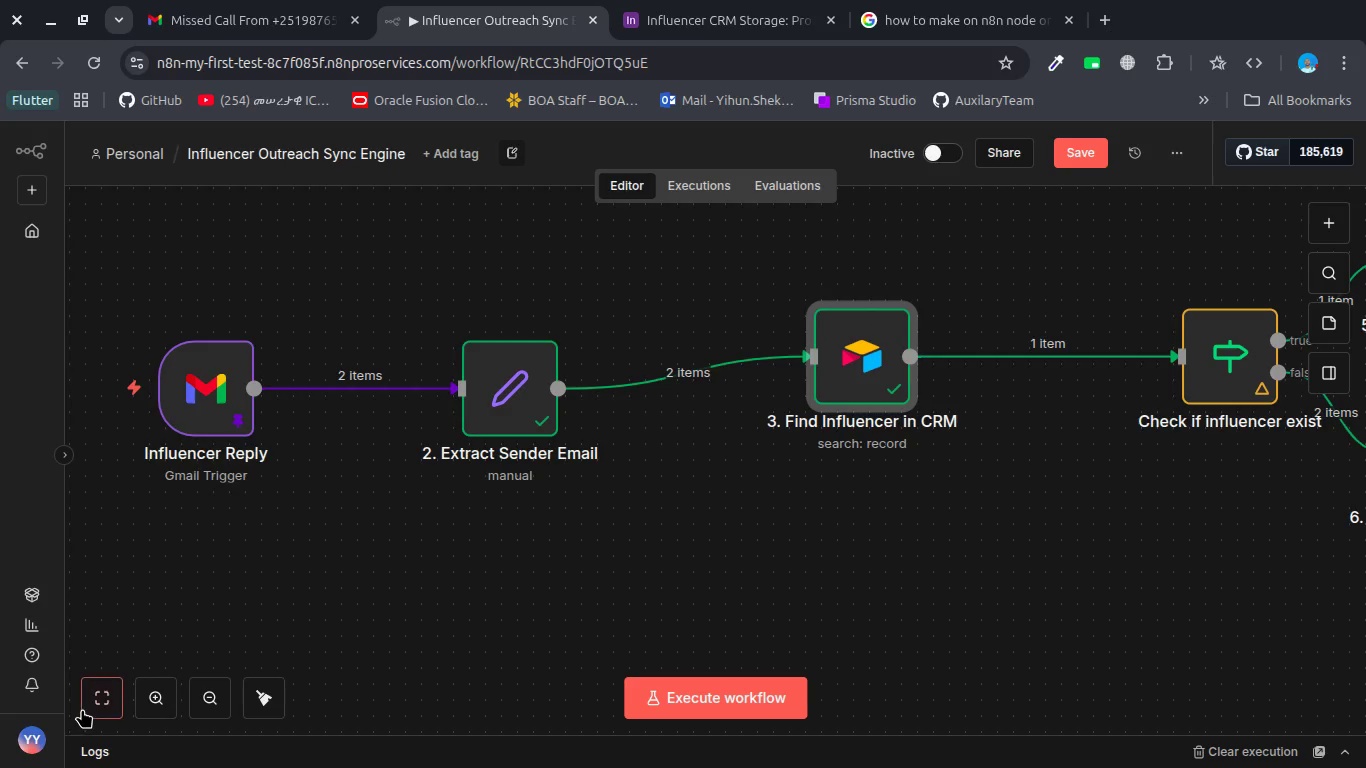 
left_click([99, 700])
 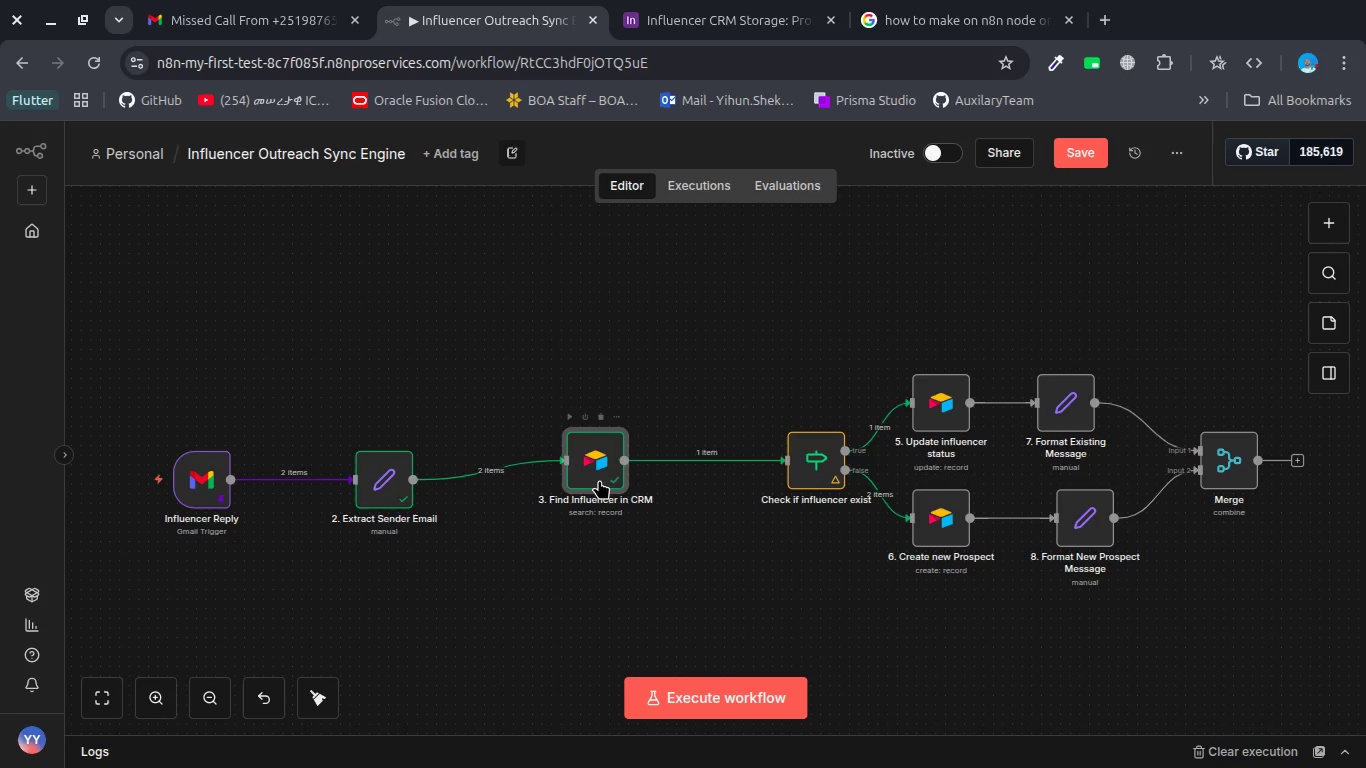 
left_click_drag(start_coordinate=[588, 469], to_coordinate=[565, 486])
 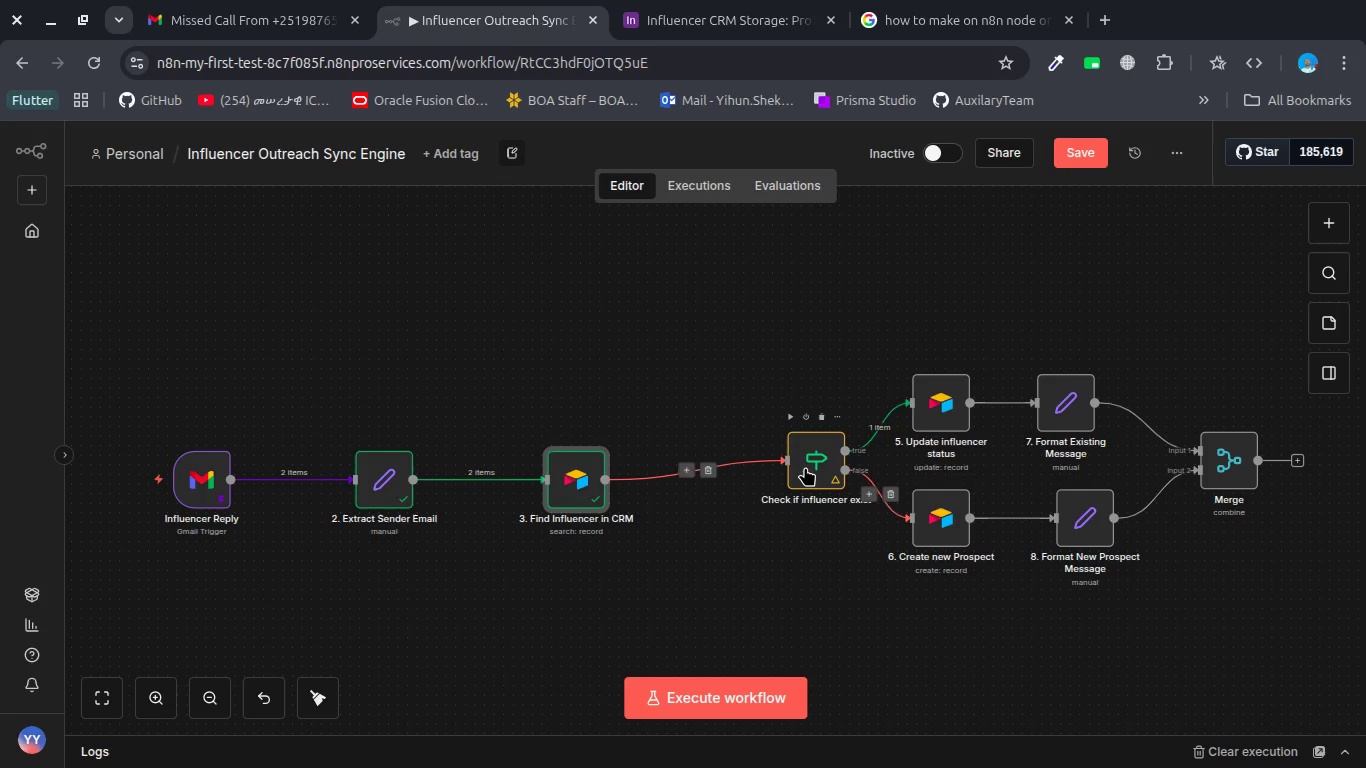 
double_click([805, 467])
 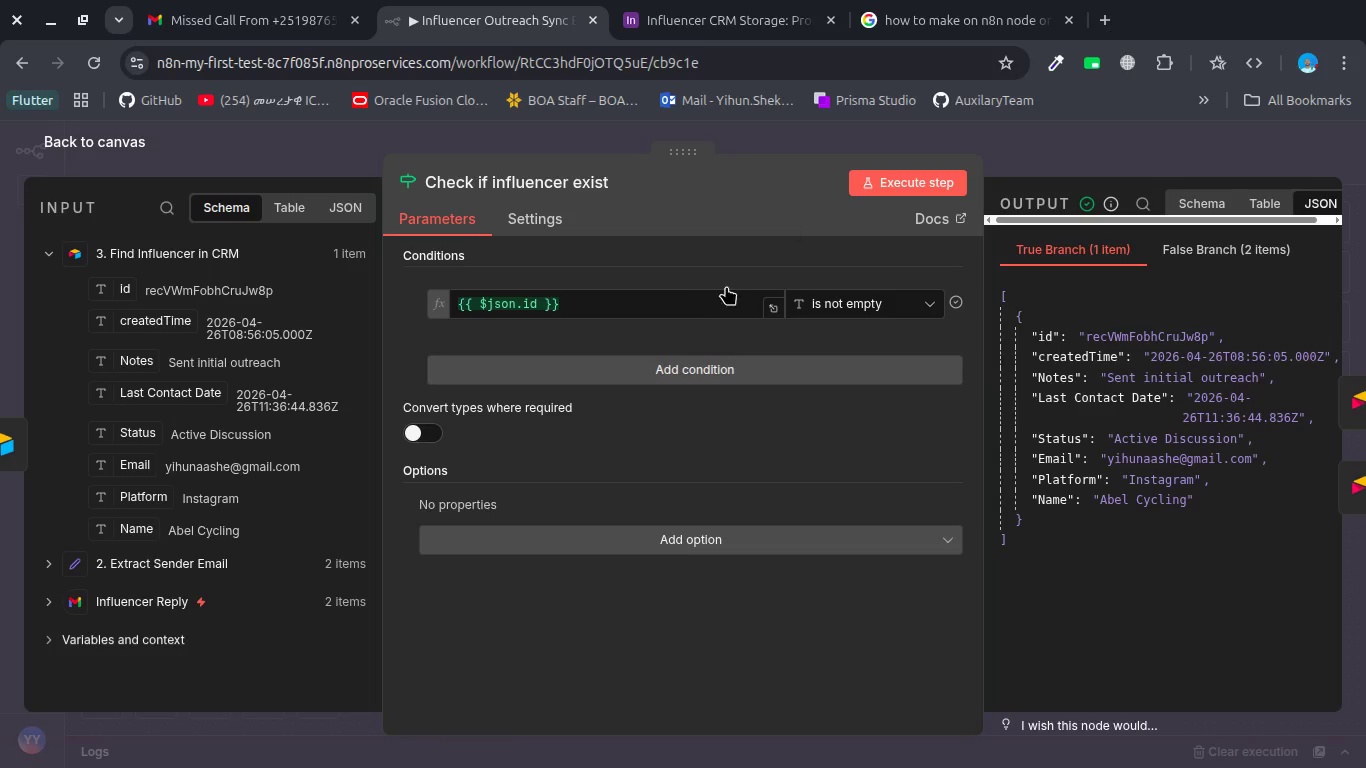 
wait(38.39)
 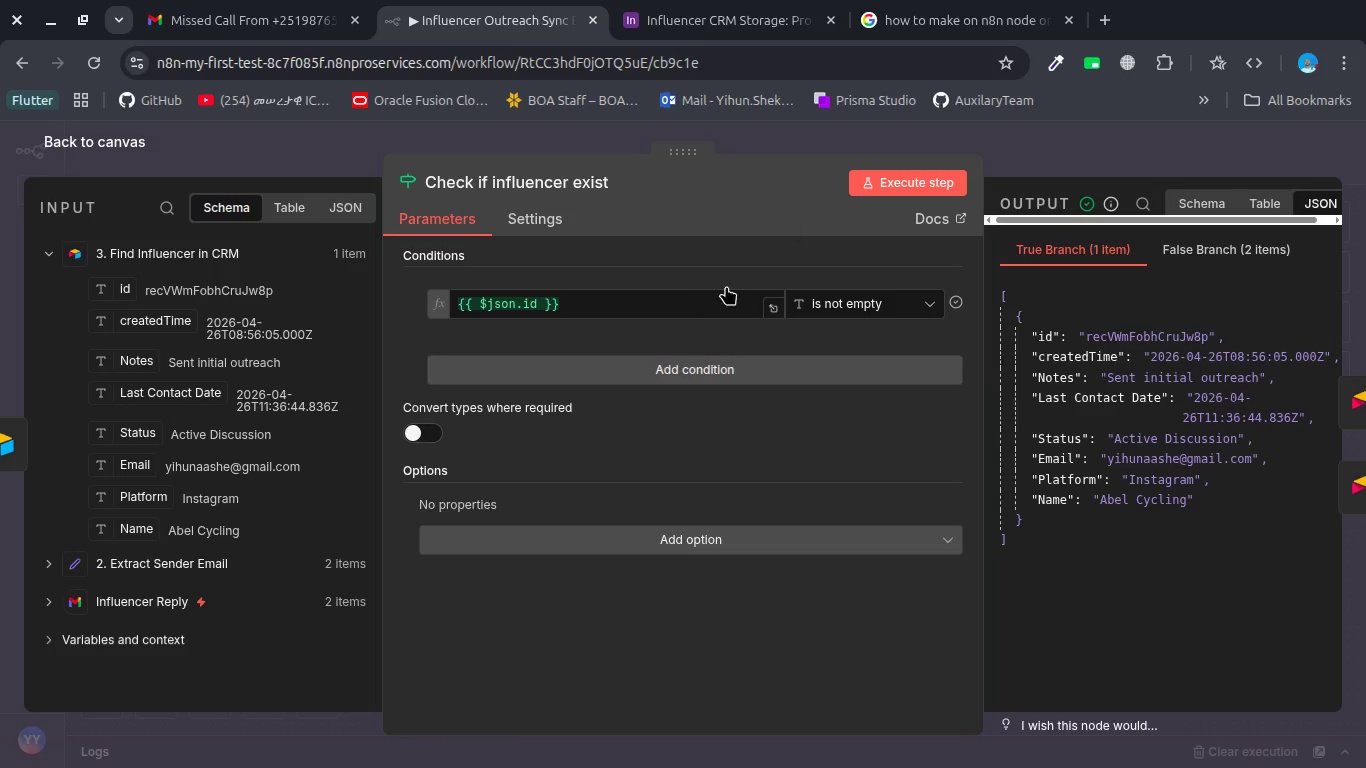 
double_click([595, 304])
 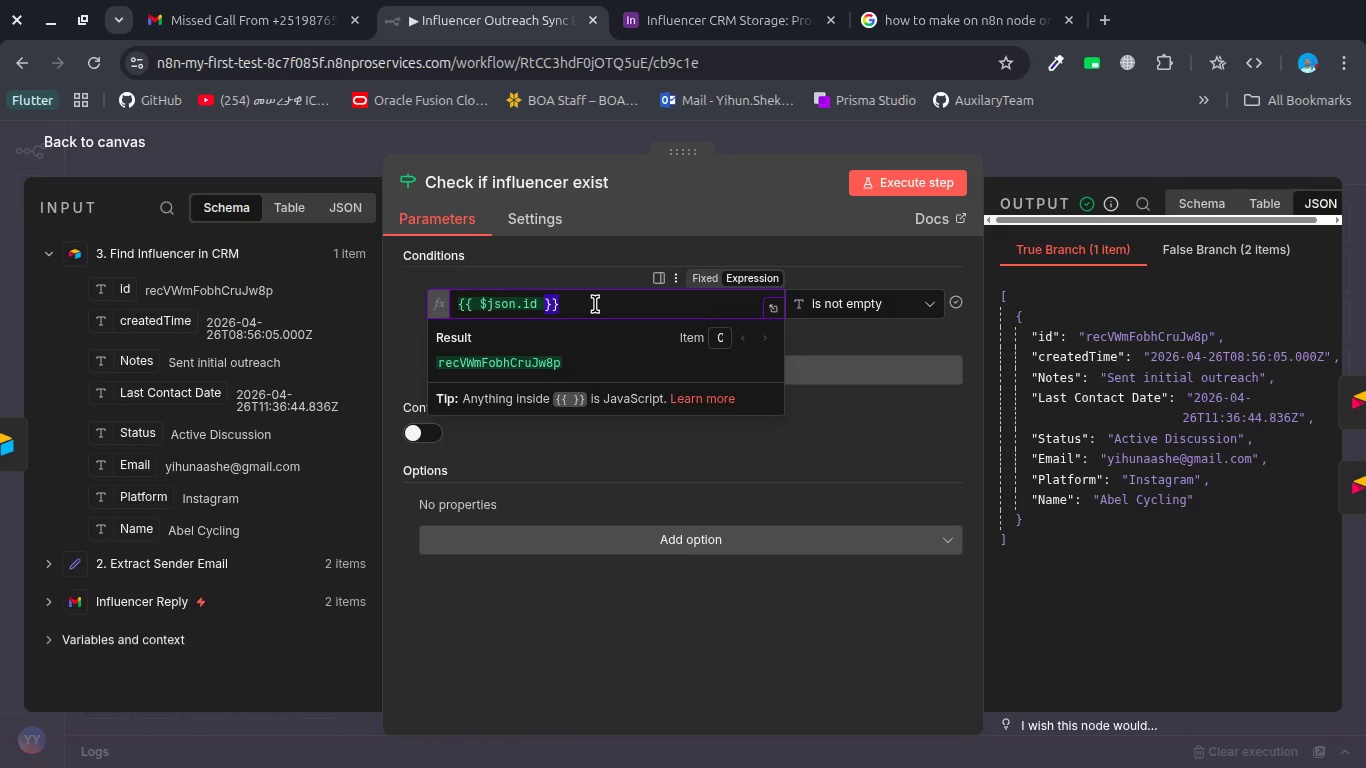 
double_click([595, 304])
 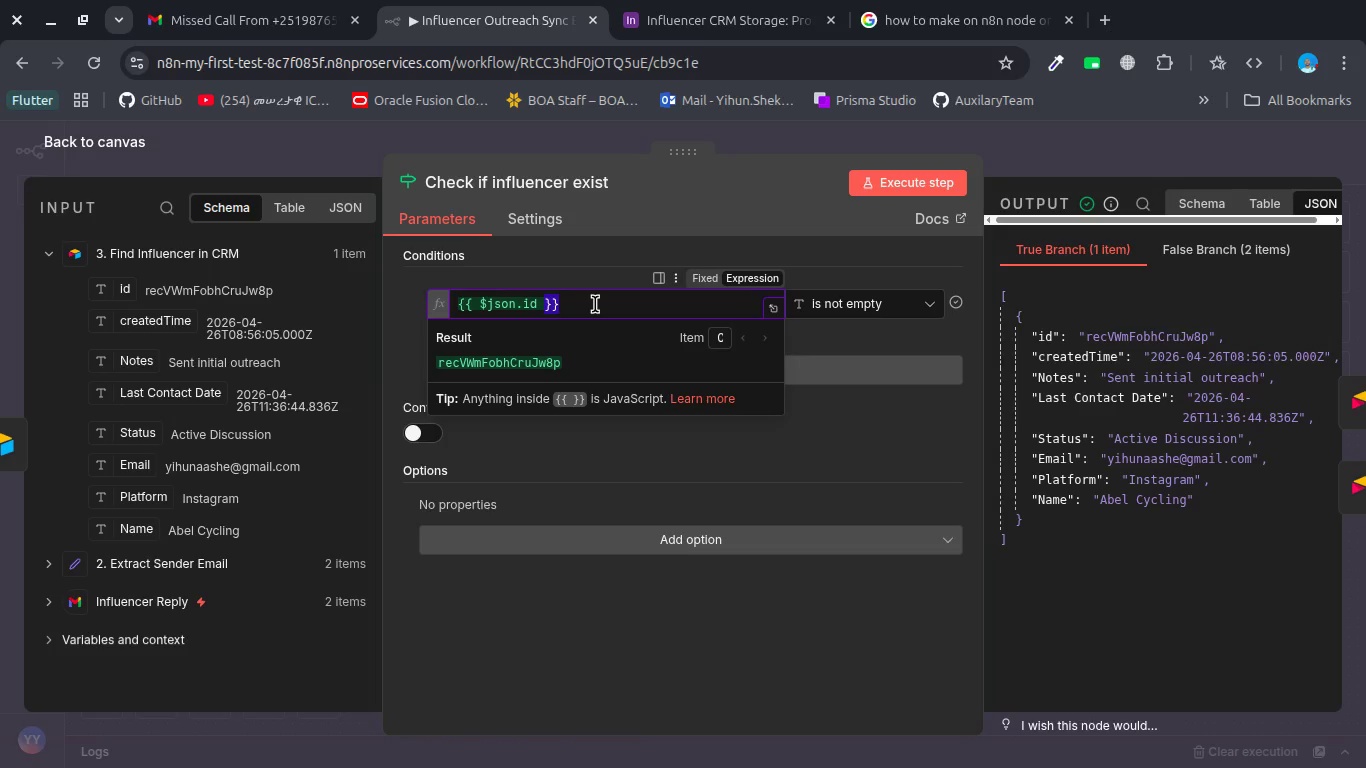 
triple_click([595, 304])
 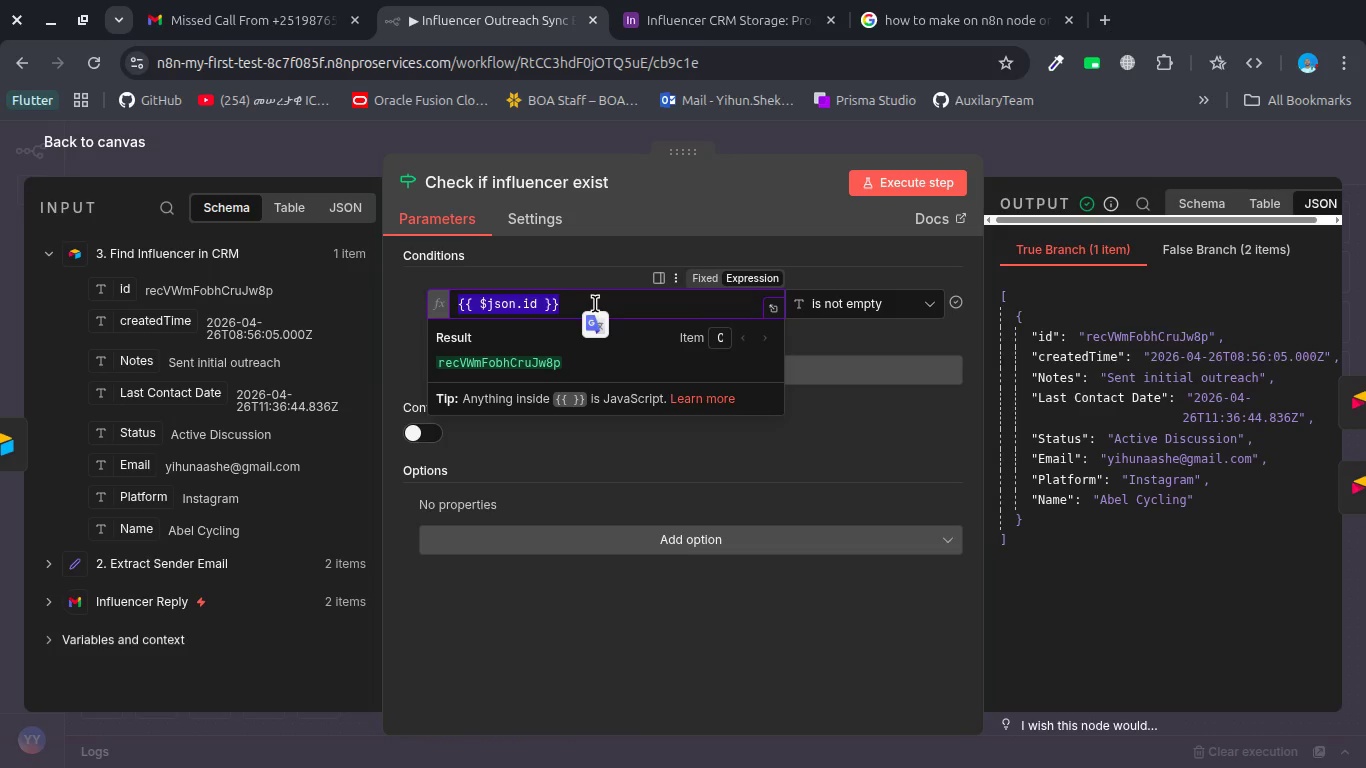 
key(Backspace)
 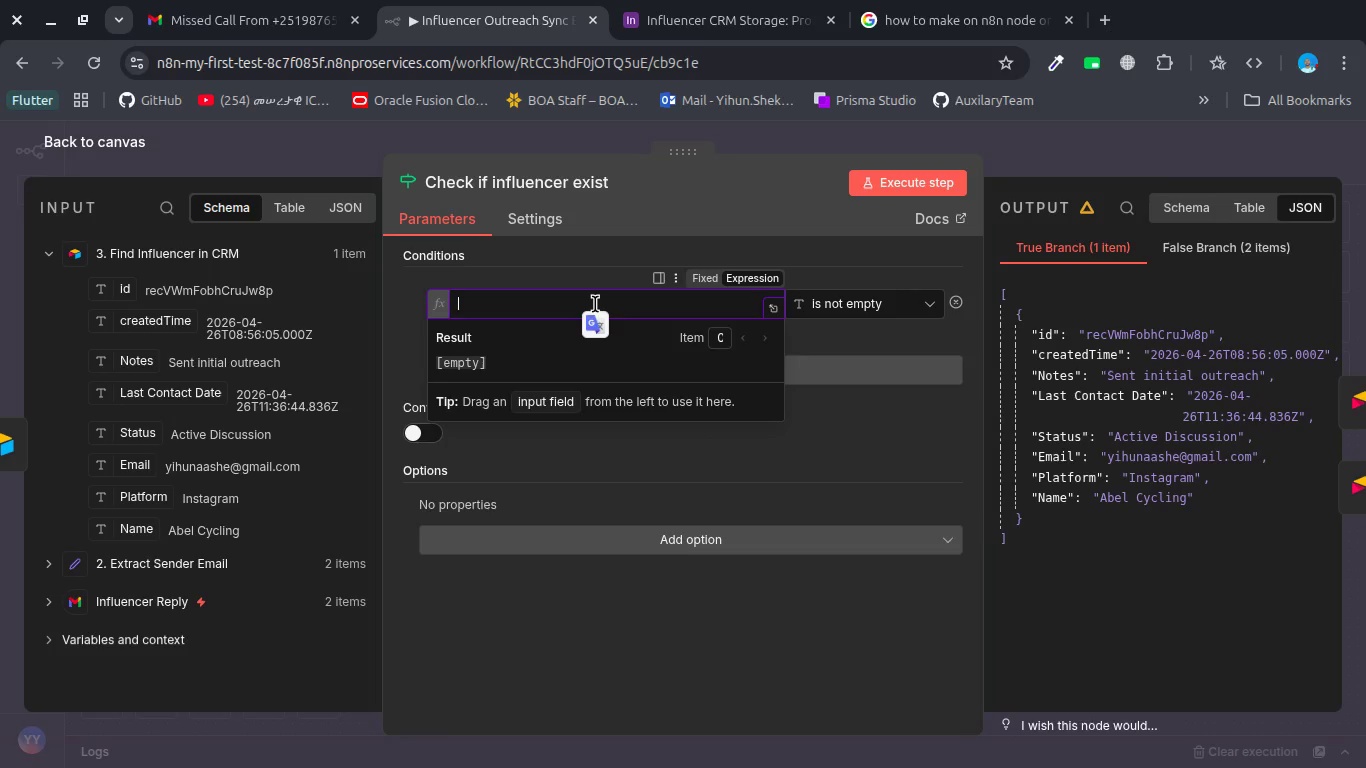 
key(Shift+BracketLeft)
 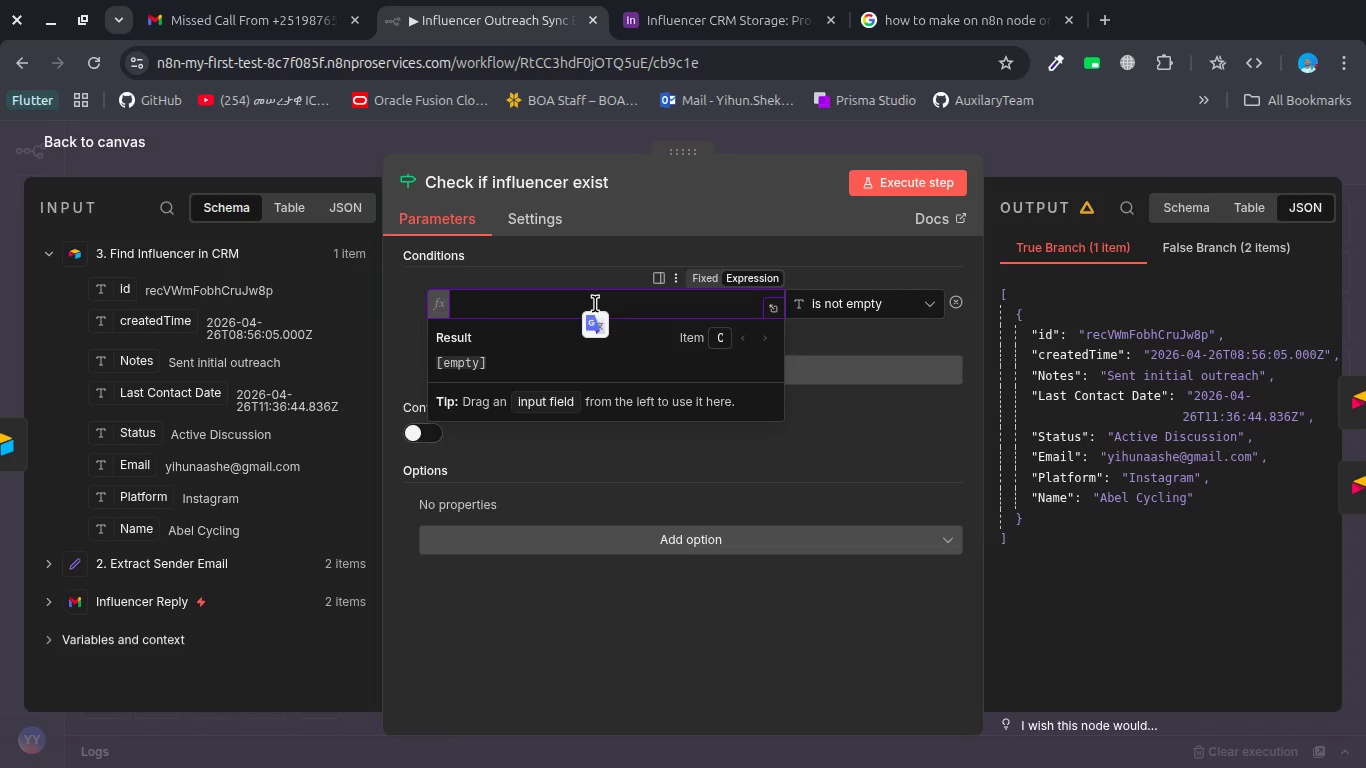 
key(Shift+BracketLeft)
 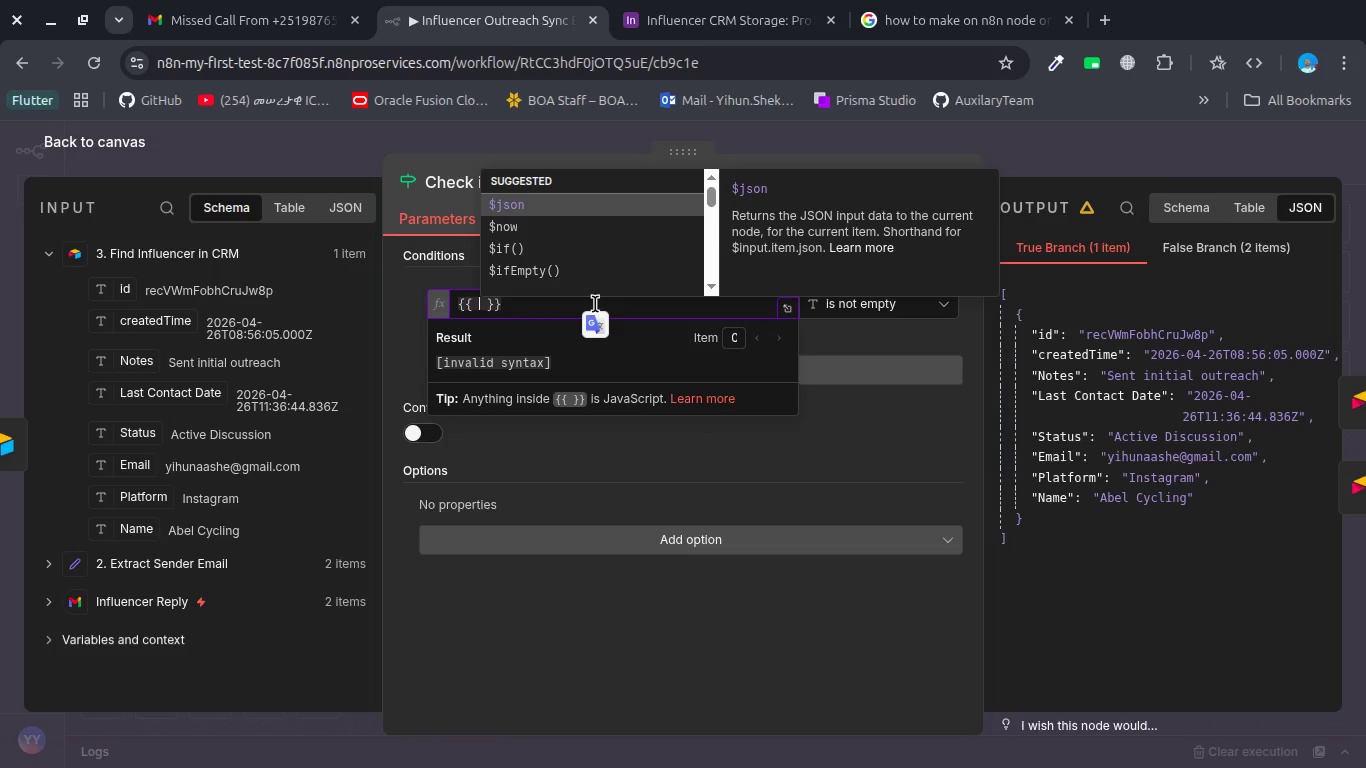 
type(i)
key(Backspace)
type($ite)
key(Backspace)
key(Backspace)
type(np)
 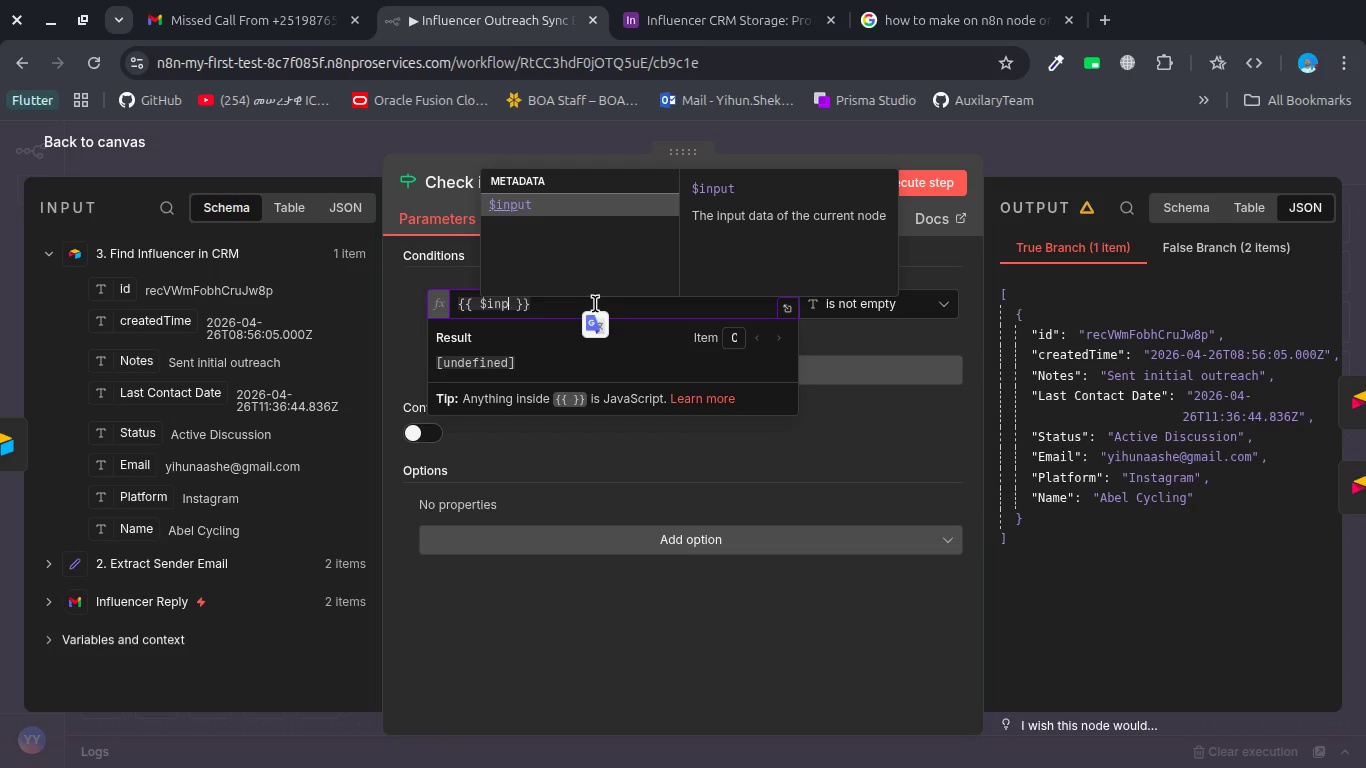 
key(Enter)
 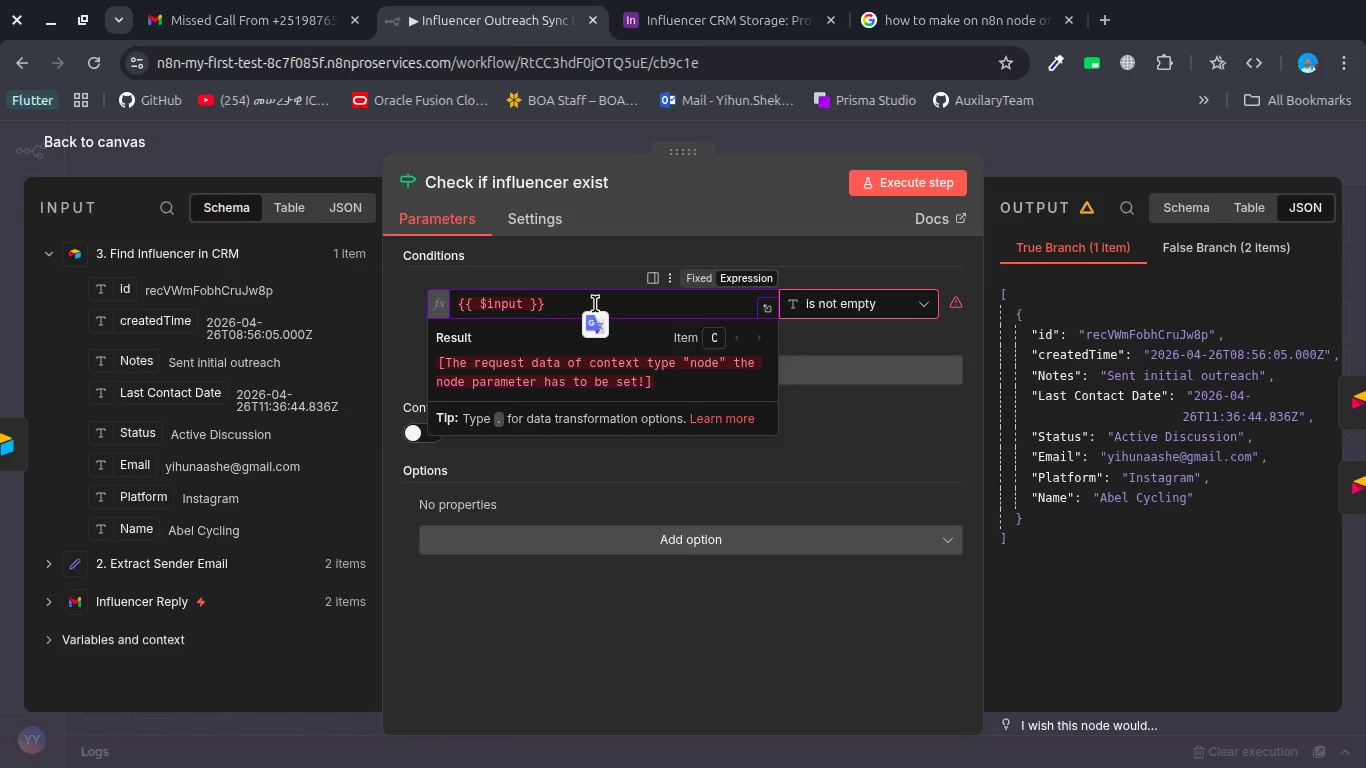 
key(Period)
 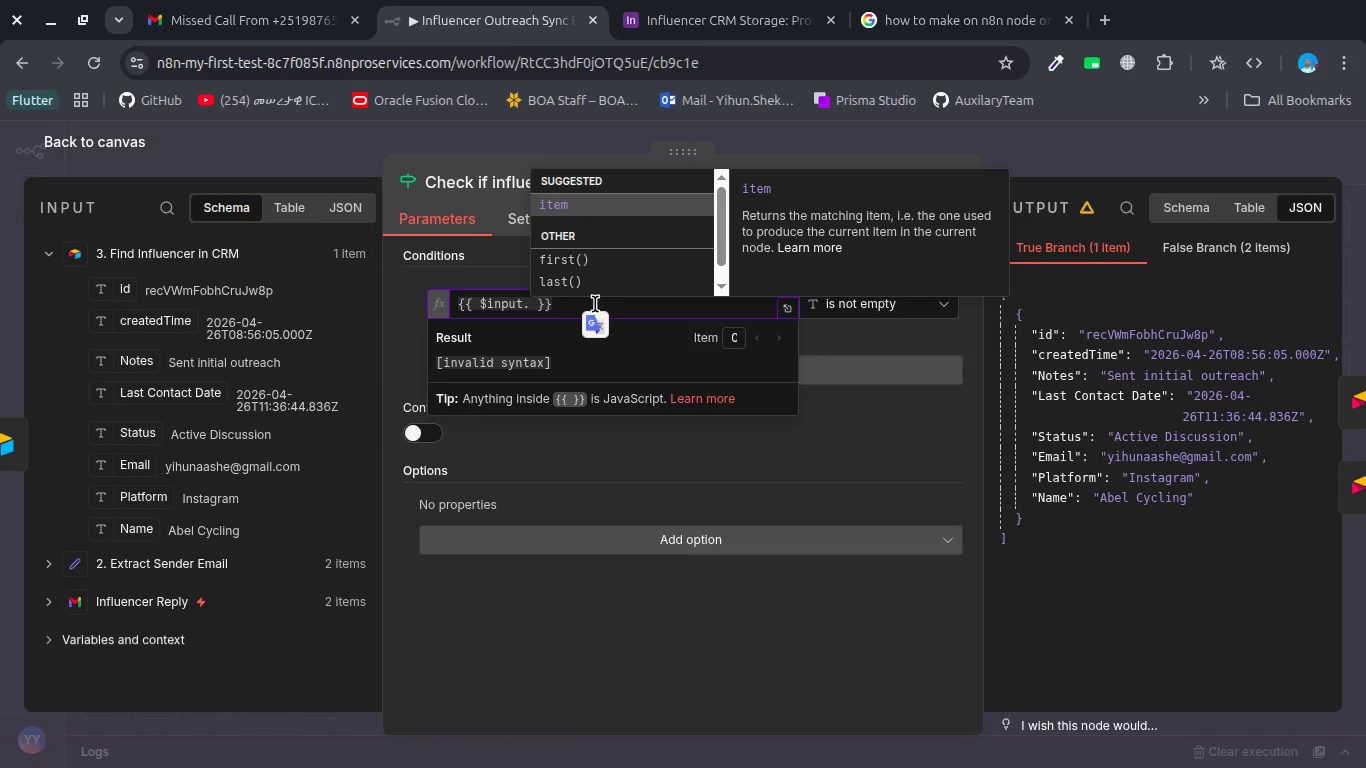 
key(Backspace)
 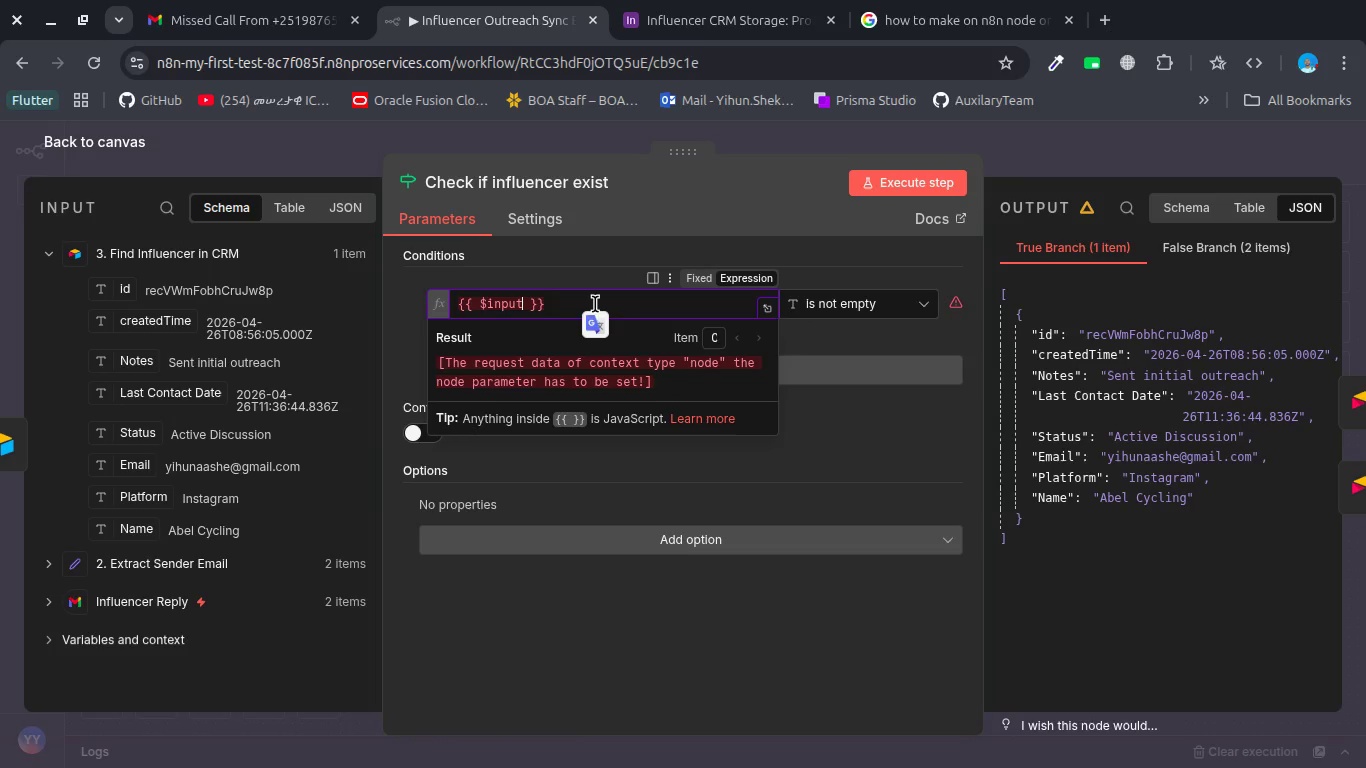 
key(Shift+9)
 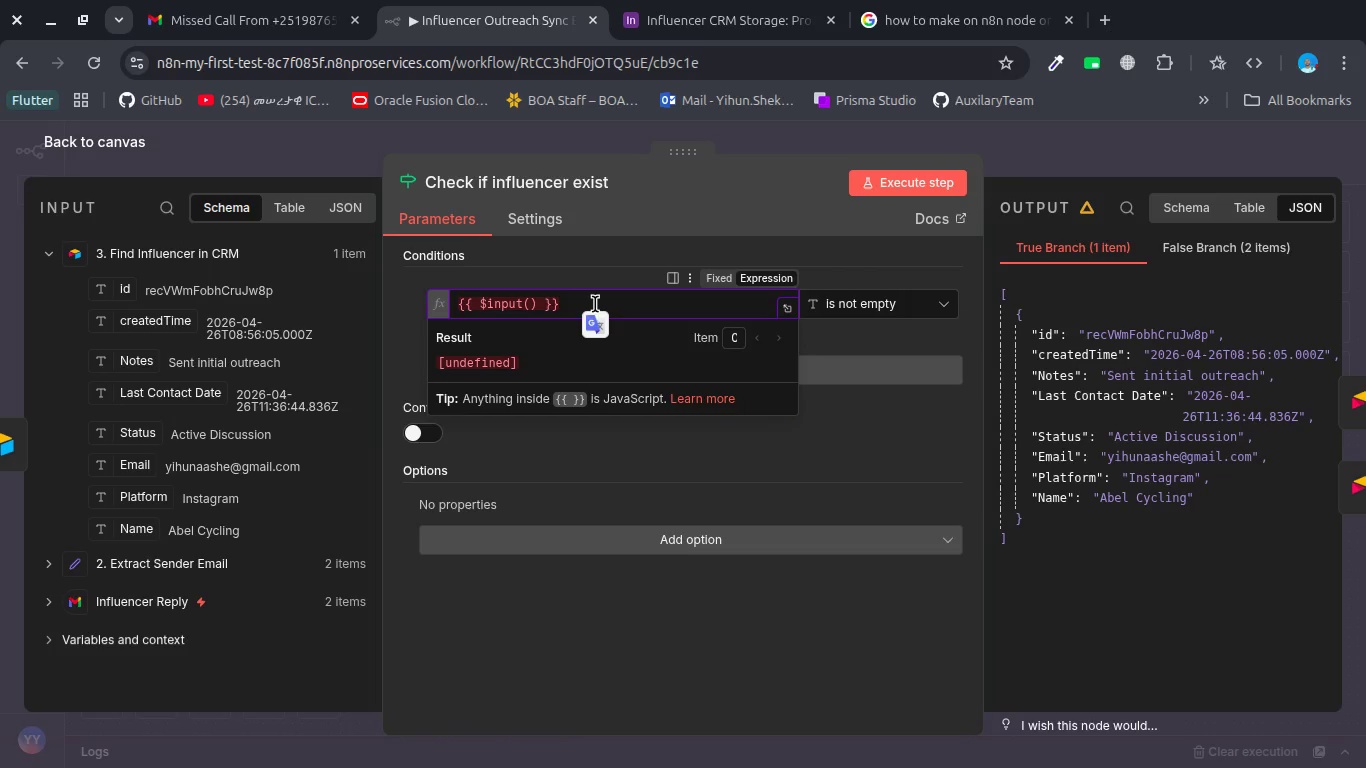 
key(ArrowRight)
 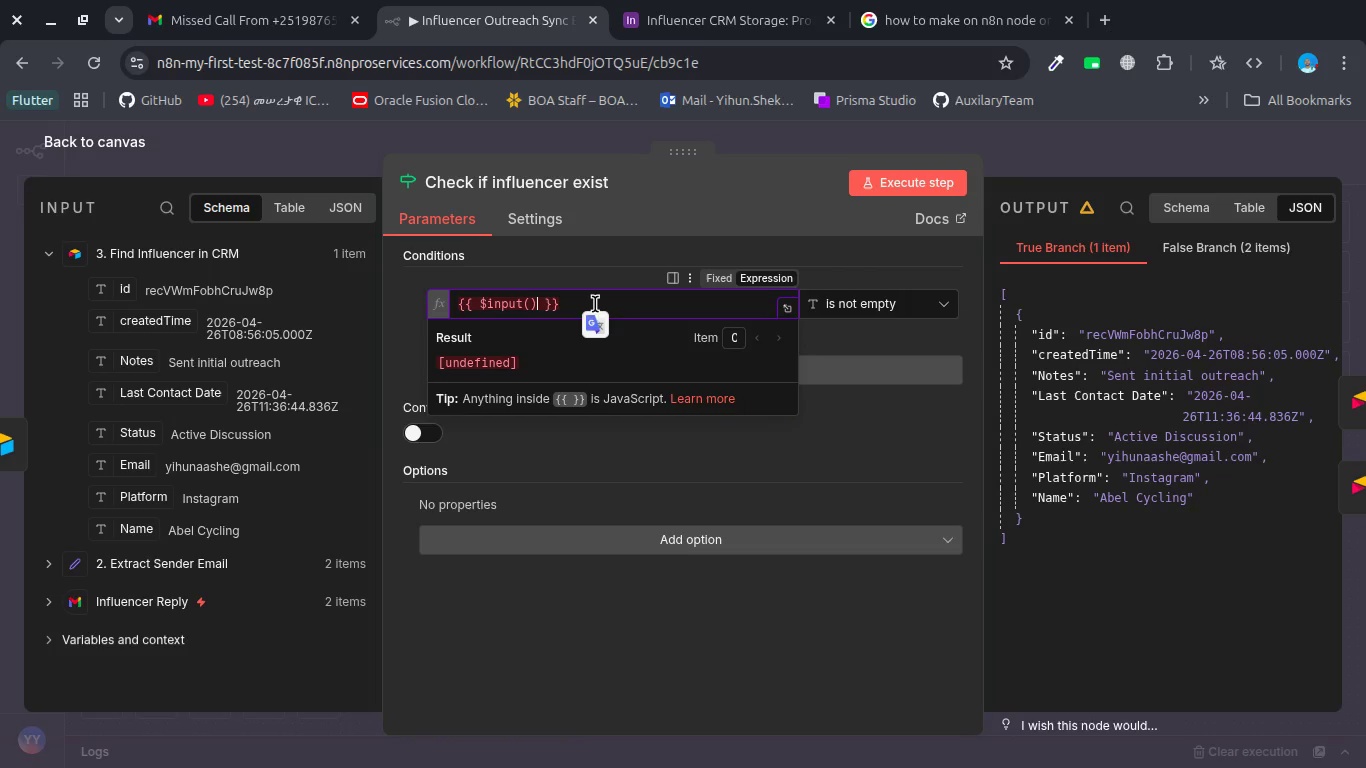 
type(.len)
key(Backspace)
key(Backspace)
key(Backspace)
key(Backspace)
key(Backspace)
key(Backspace)
key(Backspace)
key(Backspace)
key(Backspace)
key(Backspace)
key(Backspace)
type(json.le)
key(Backspace)
key(Backspace)
key(Backspace)
key(Backspace)
key(Backspace)
key(Backspace)
key(Backspace)
type(items()
 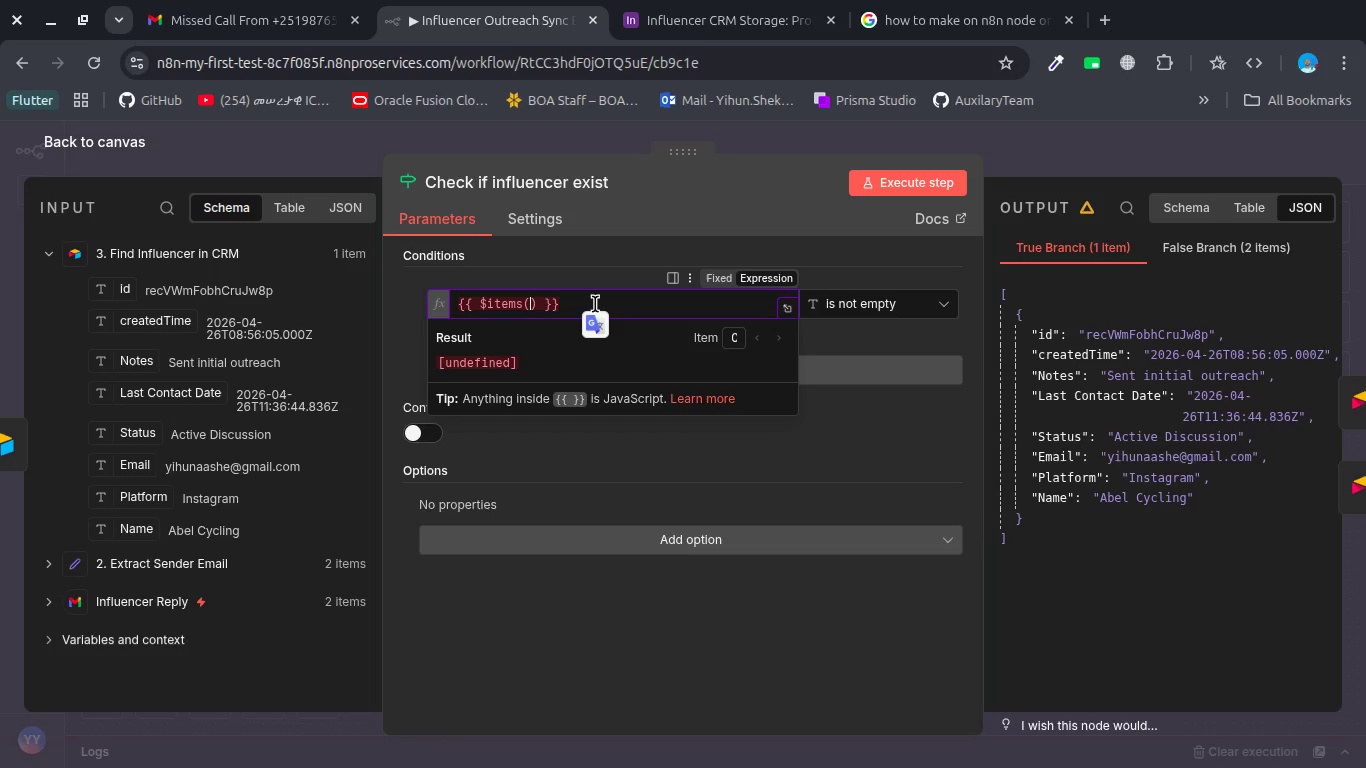 
key(ArrowRight)
 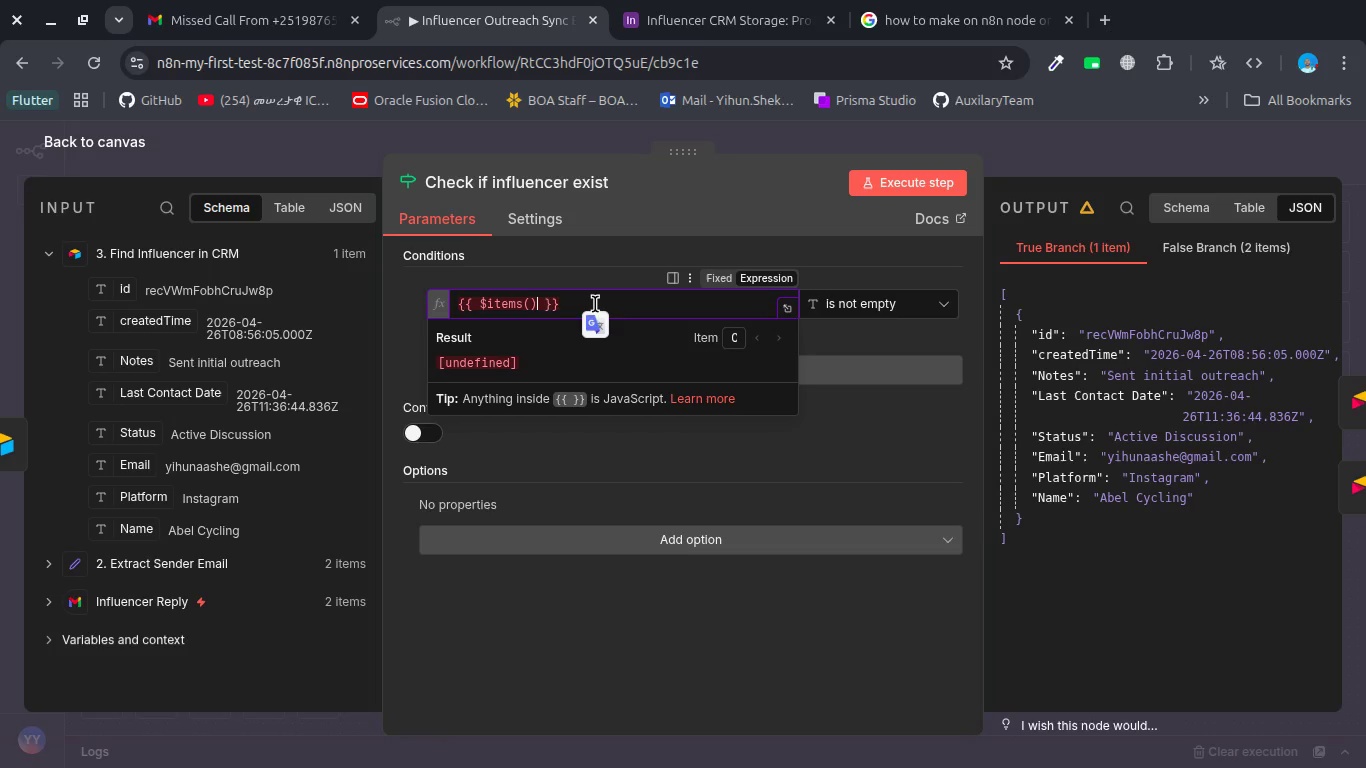 
type(.lebt)
key(Backspace)
key(Backspace)
type(ngth)
 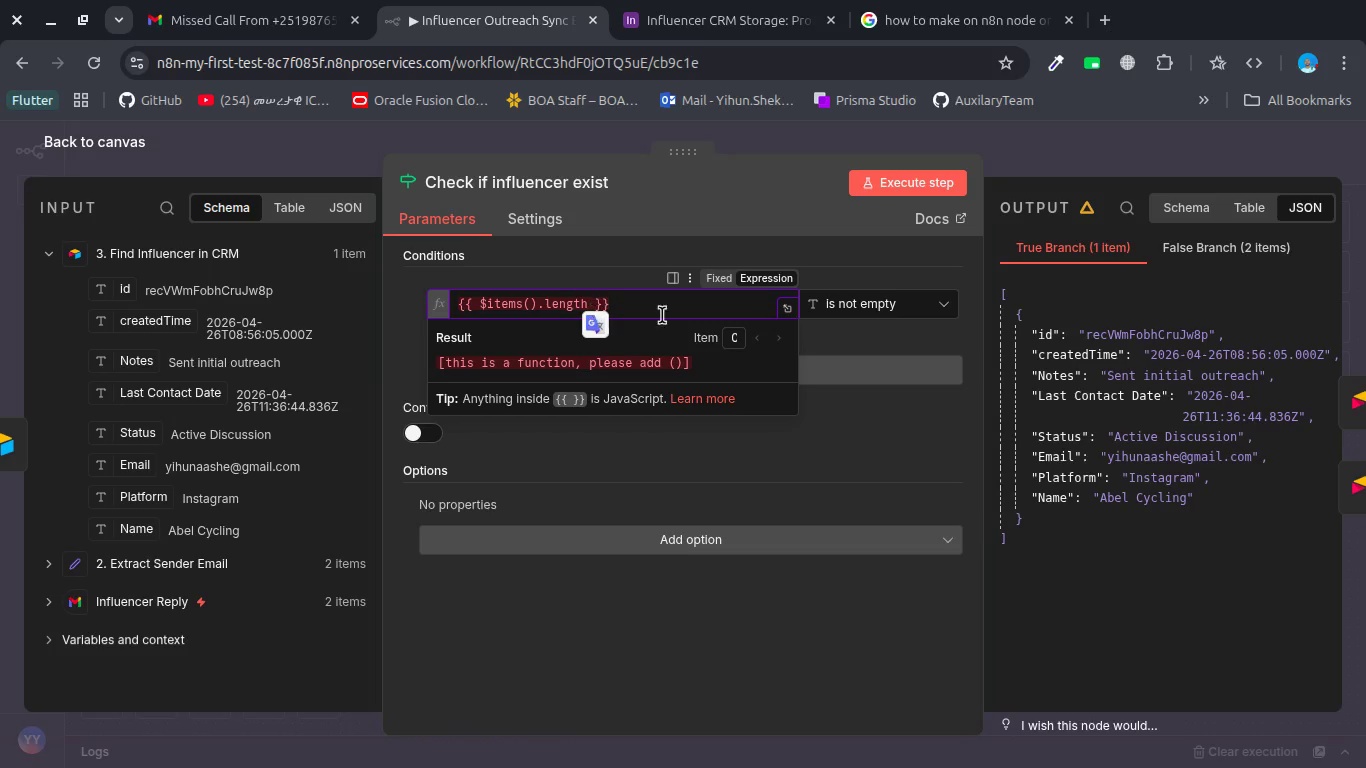 
left_click([863, 300])
 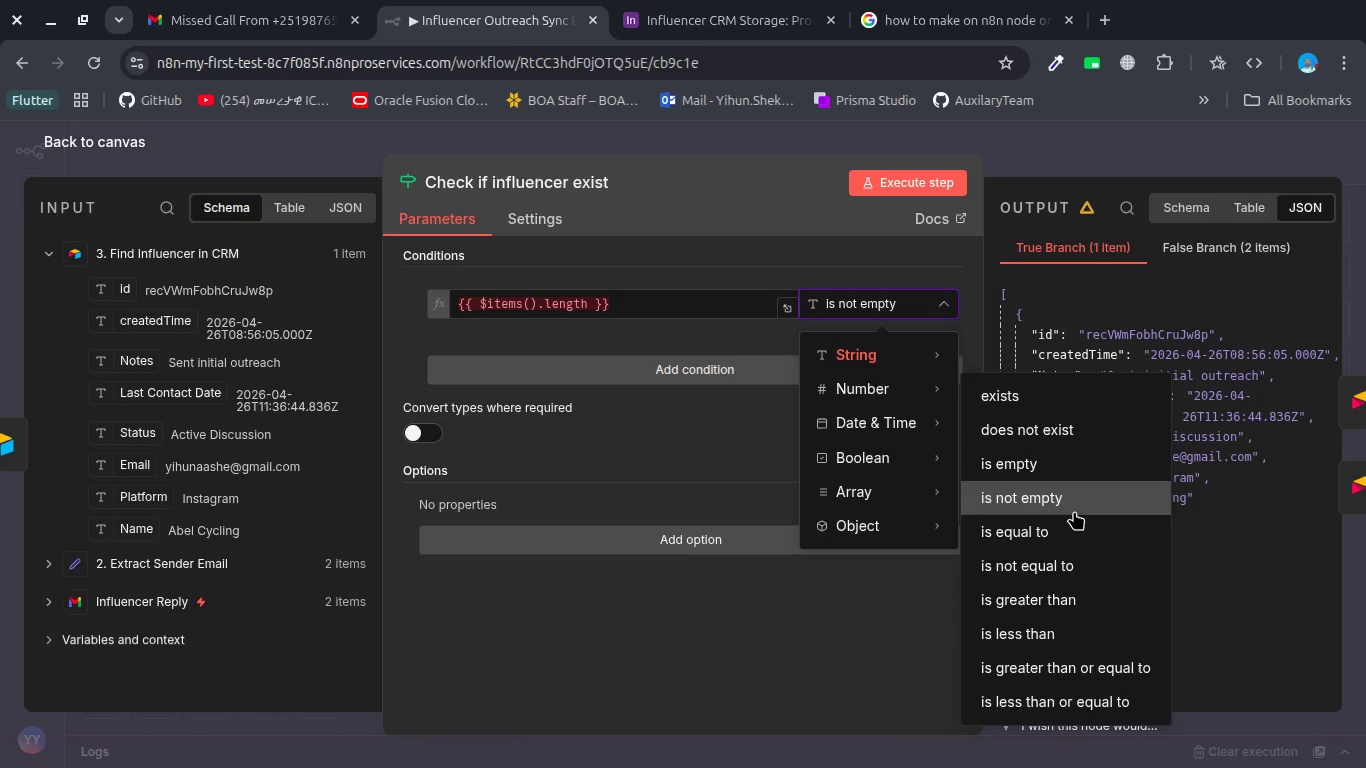 
wait(9.1)
 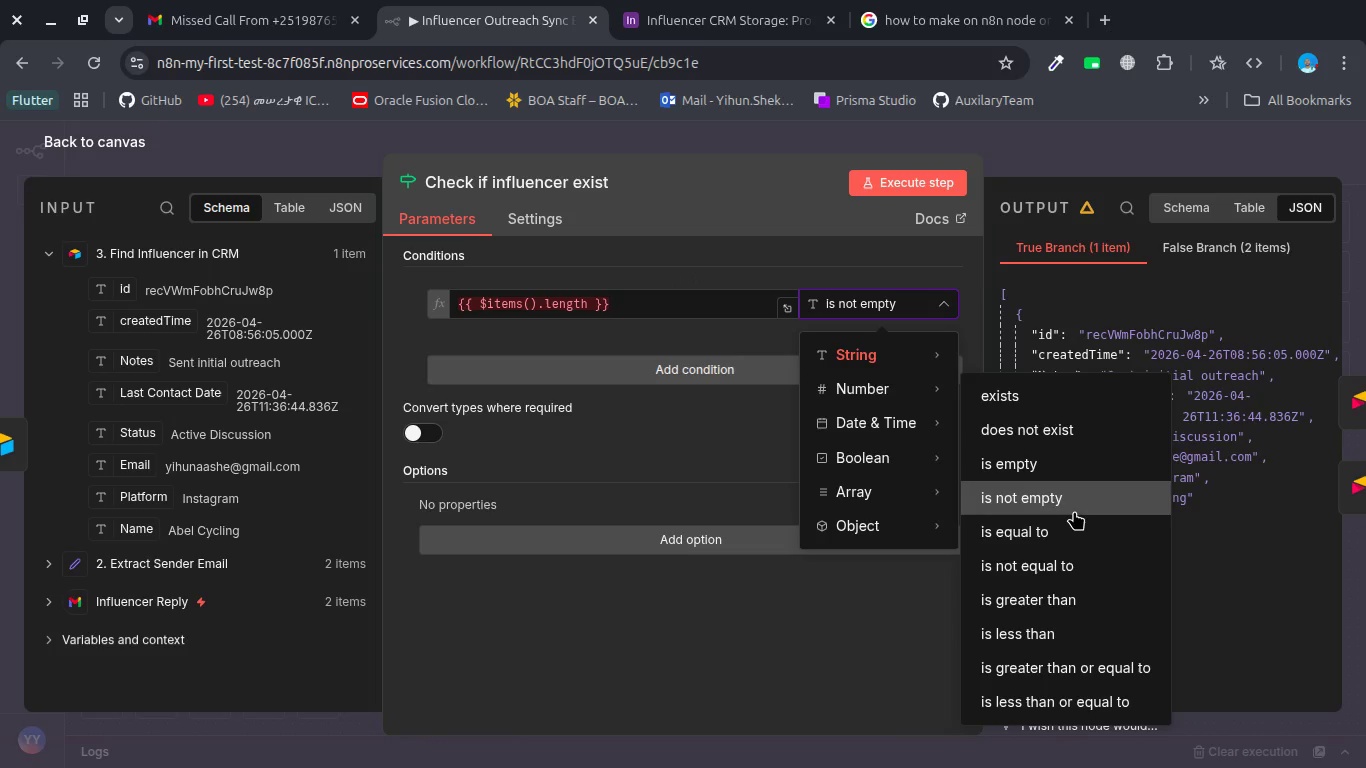 
left_click([1064, 607])
 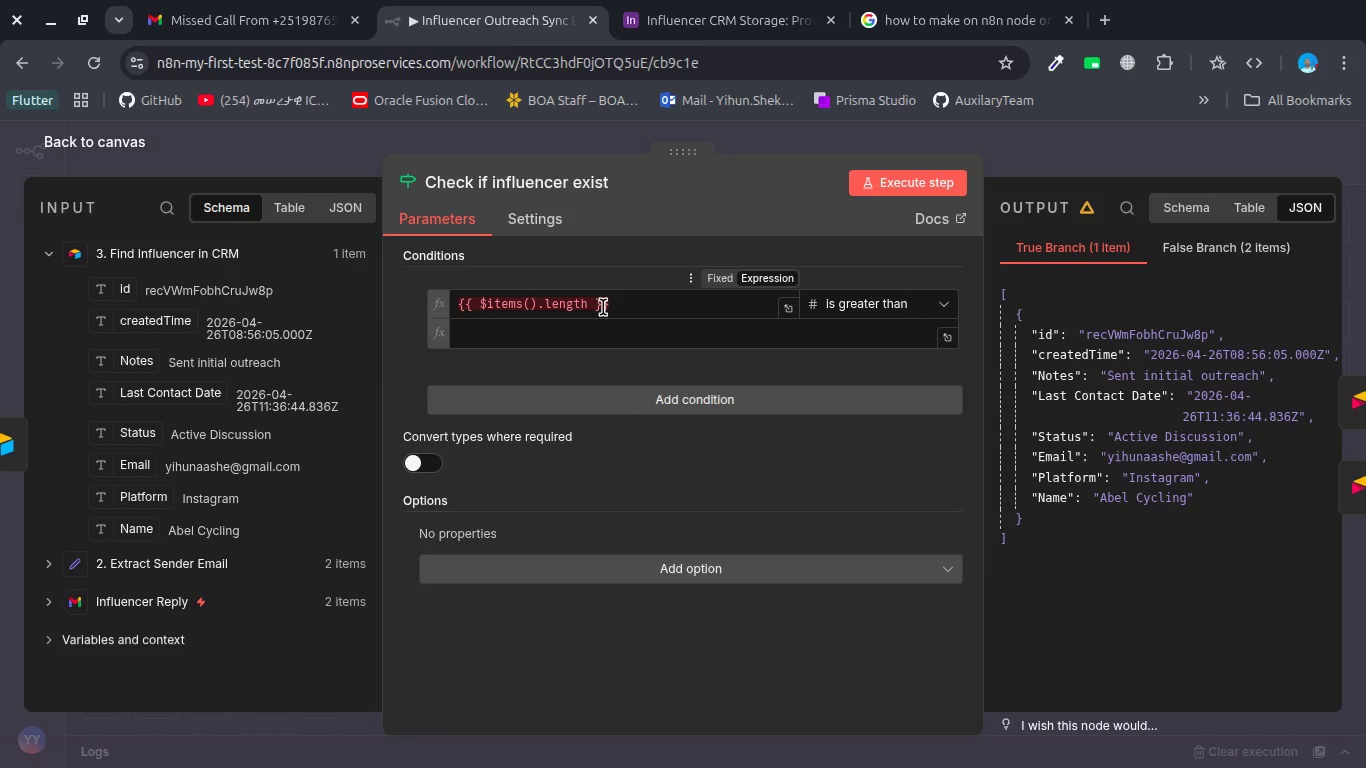 
left_click([581, 307])
 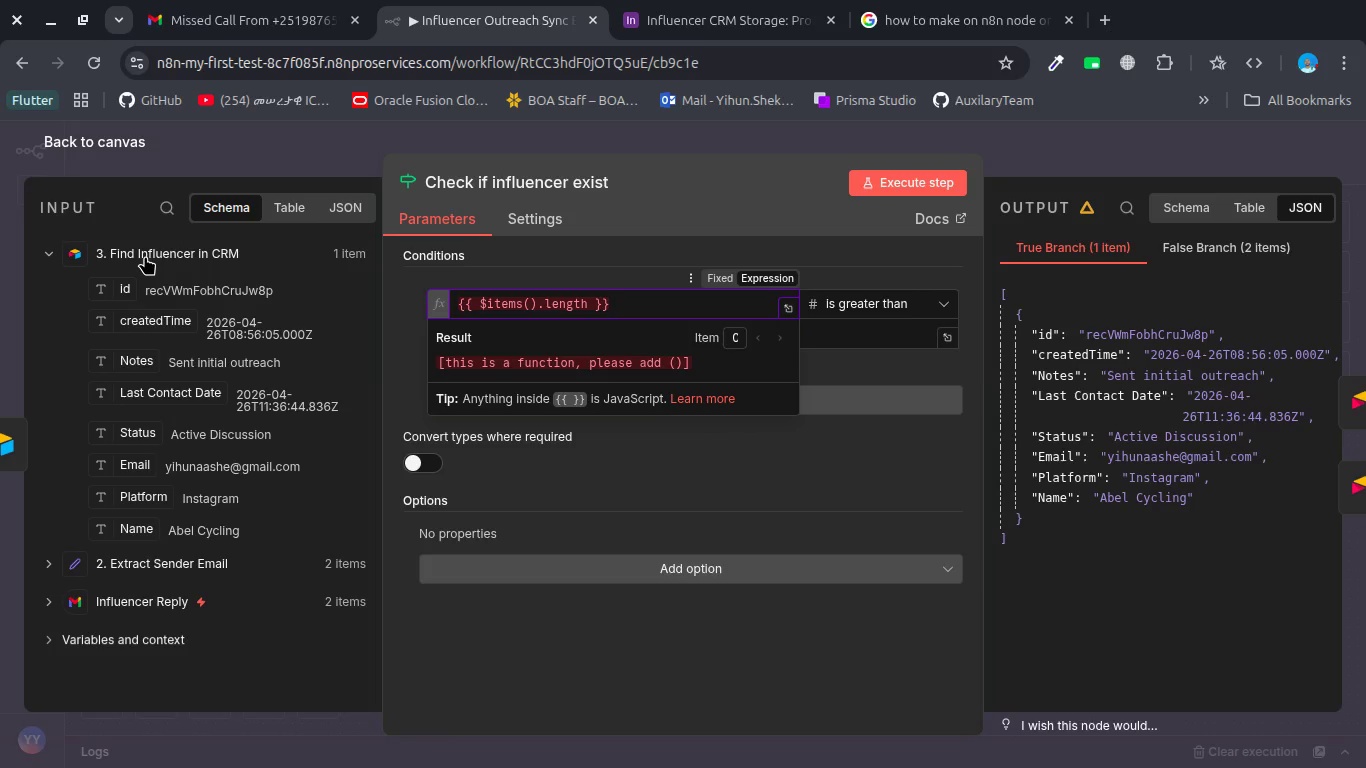 
wait(16.71)
 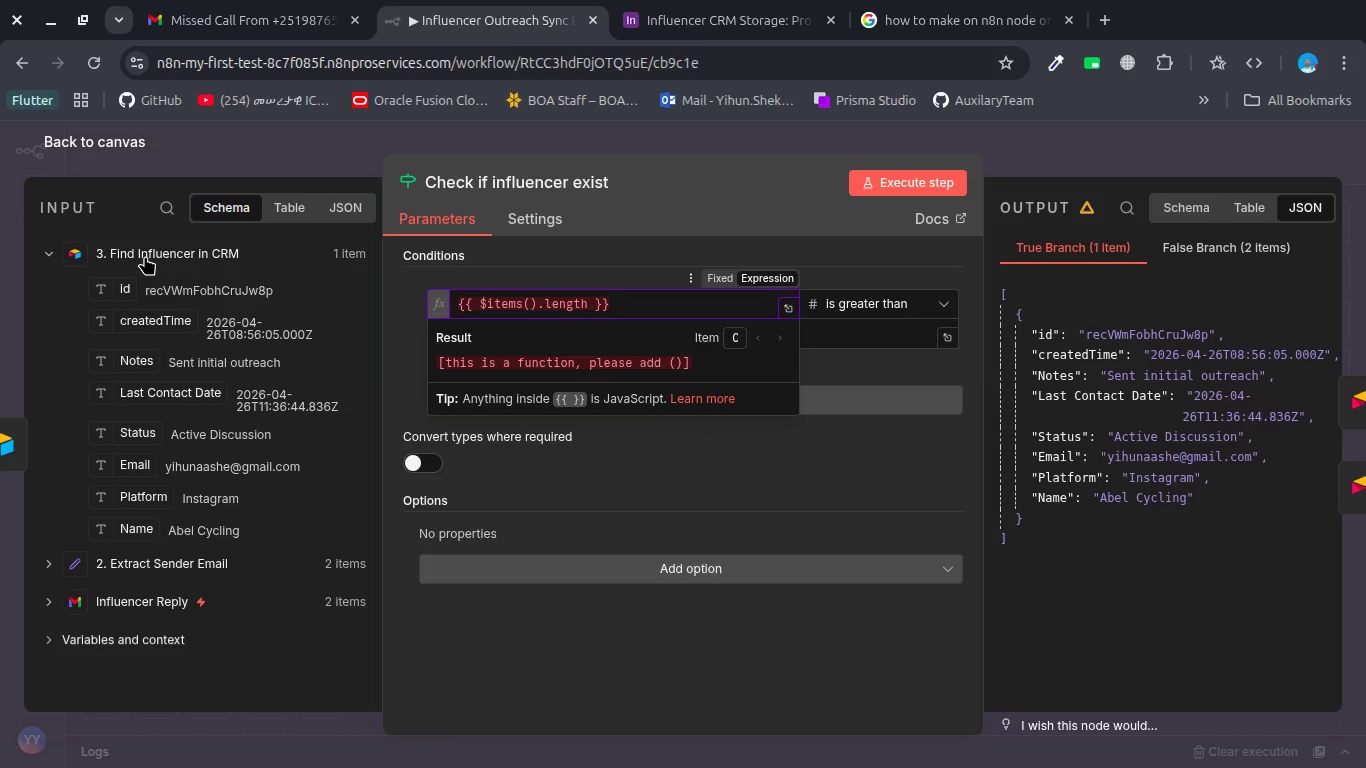 
key(Escape)
 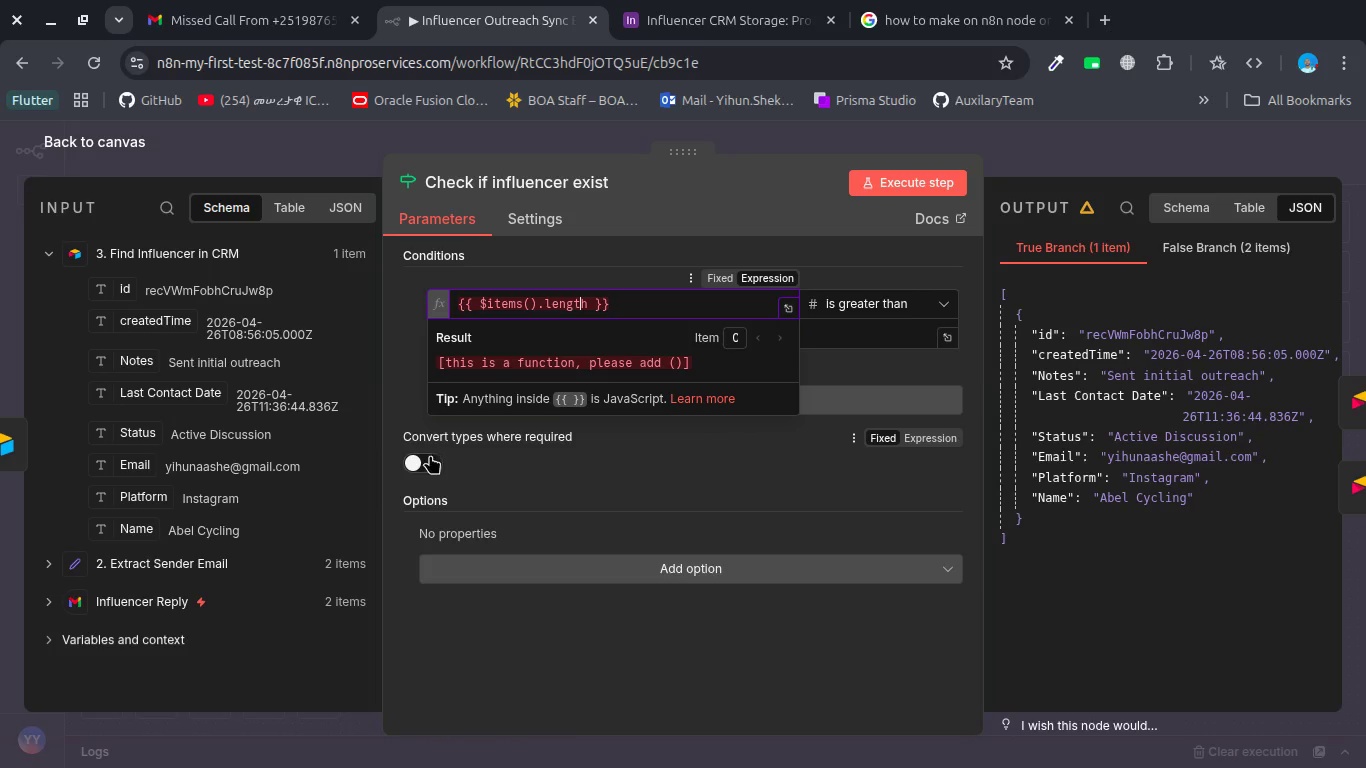 
left_click([429, 458])
 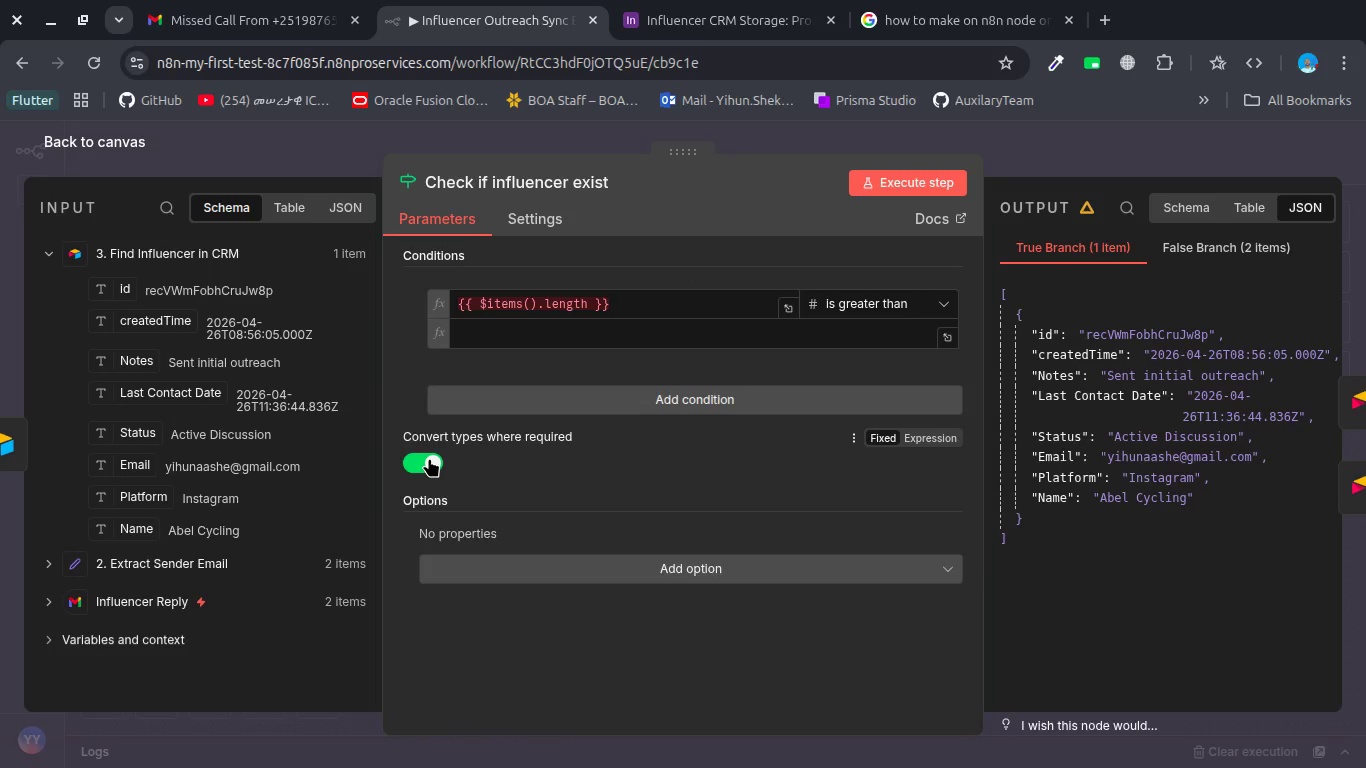 
left_click([429, 458])
 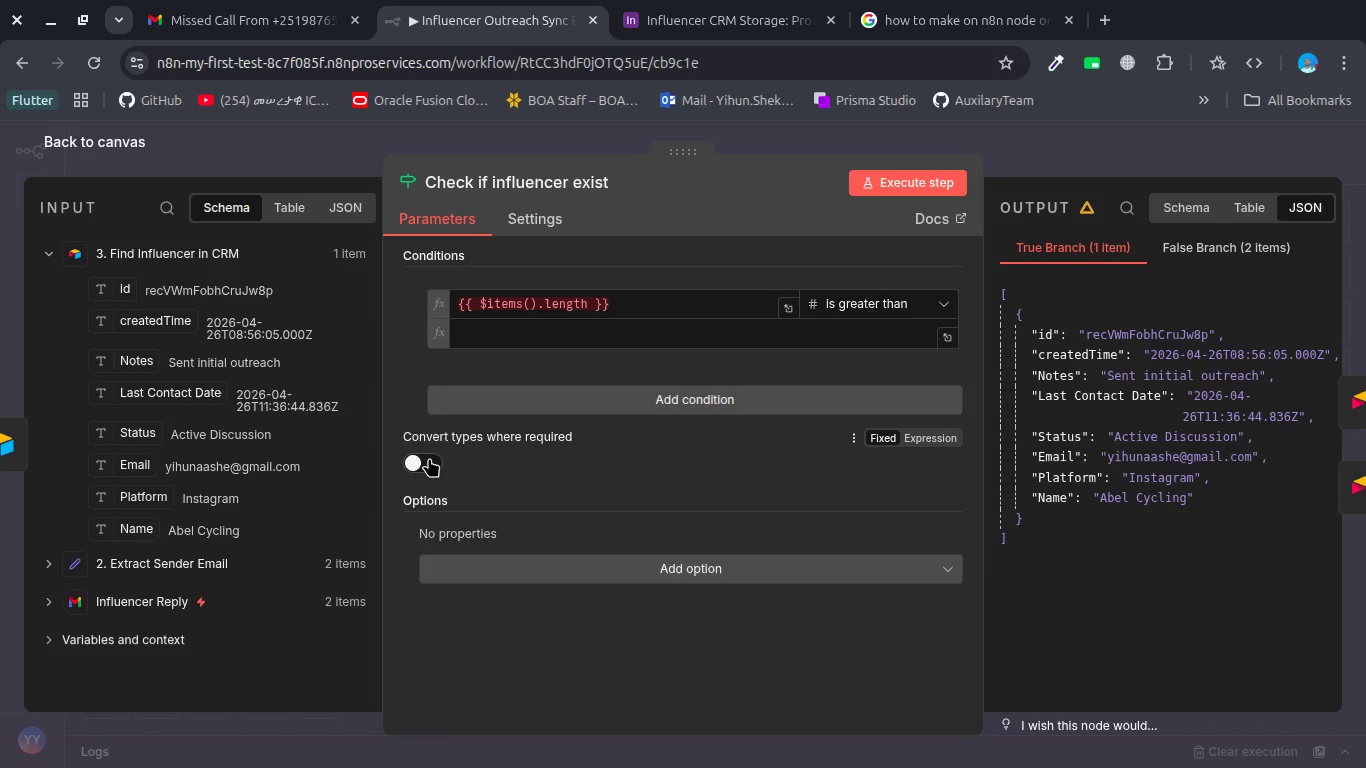 
left_click([429, 458])
 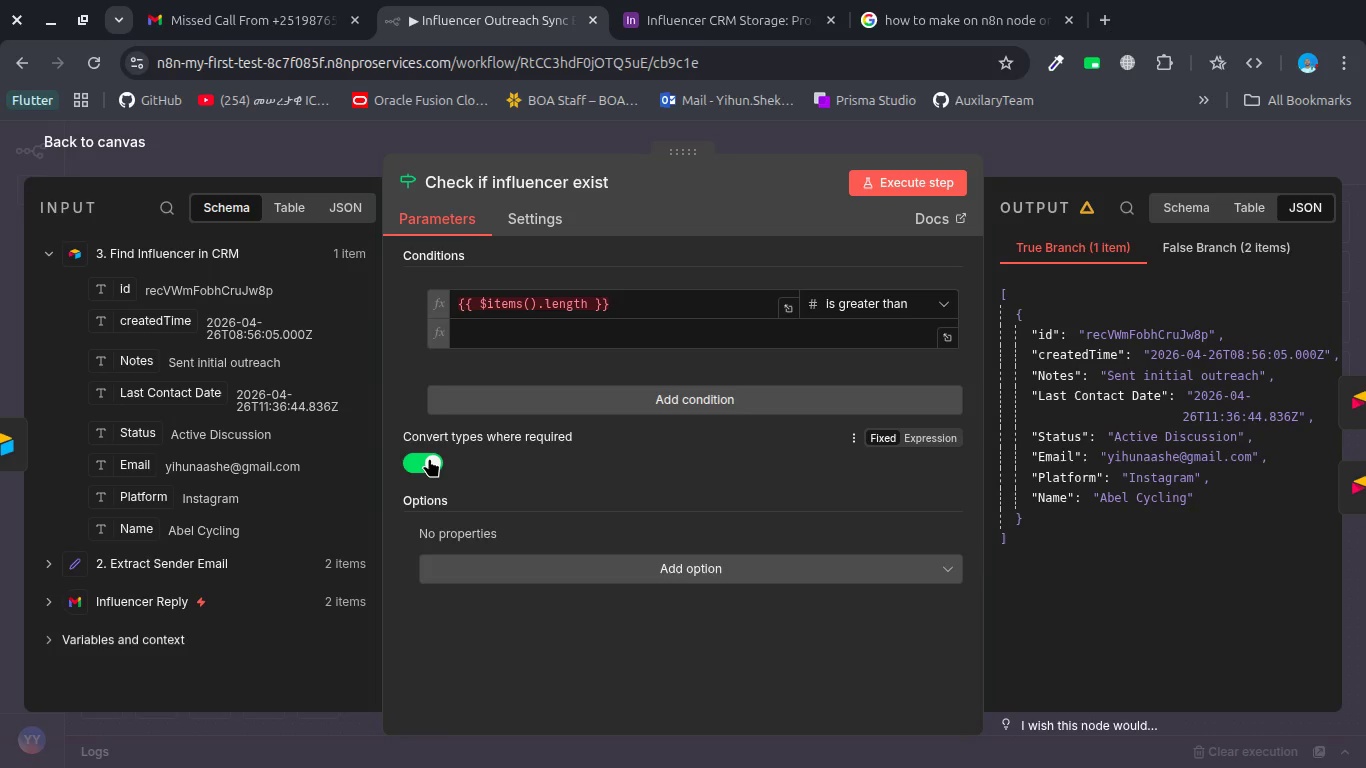 
key(Escape)
 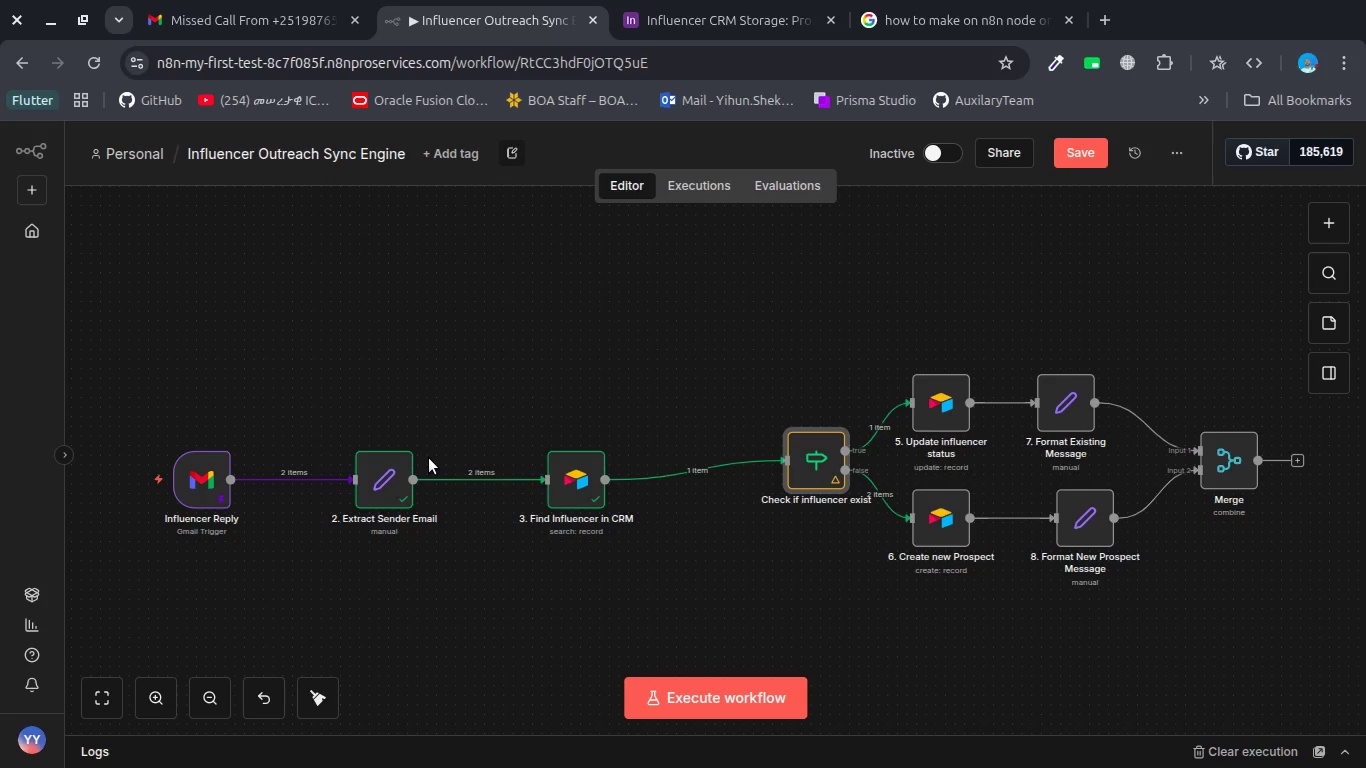 
wait(14.49)
 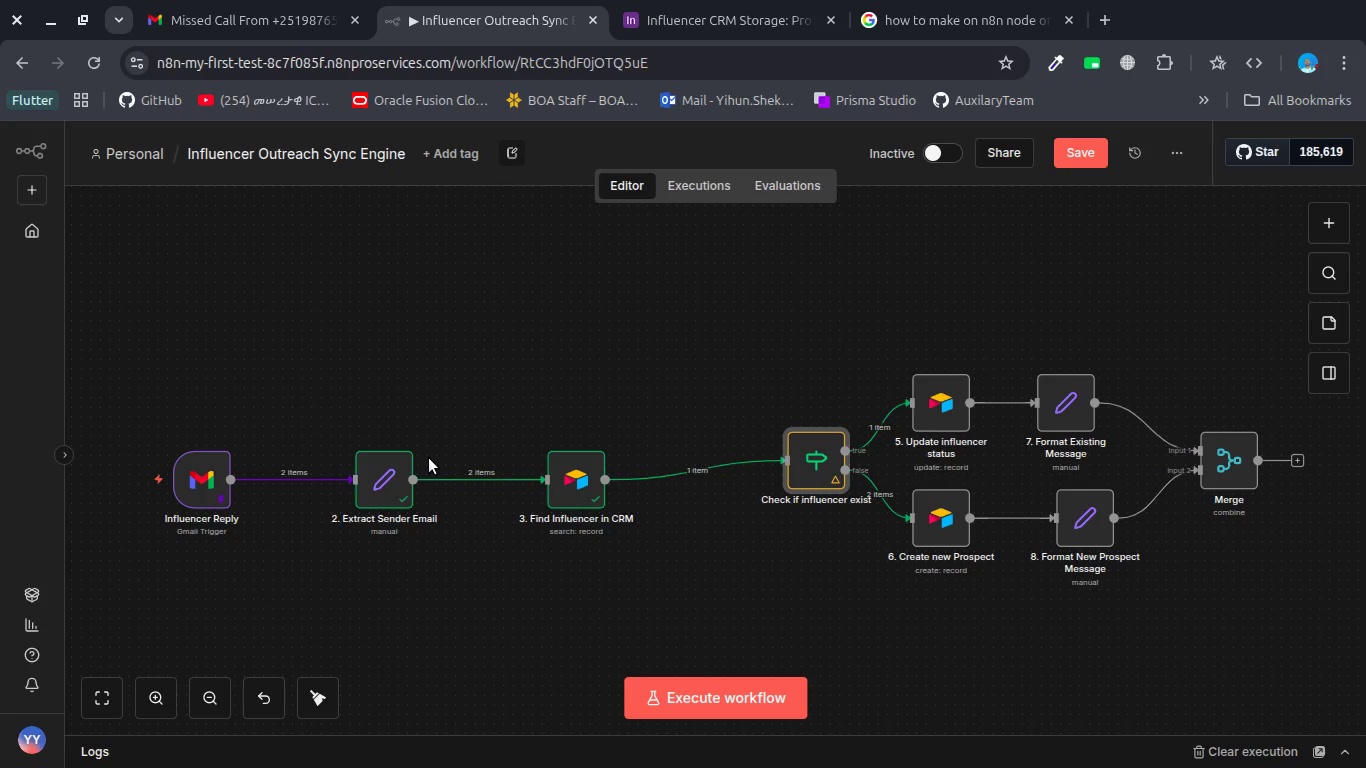 
right_click([390, 484])
 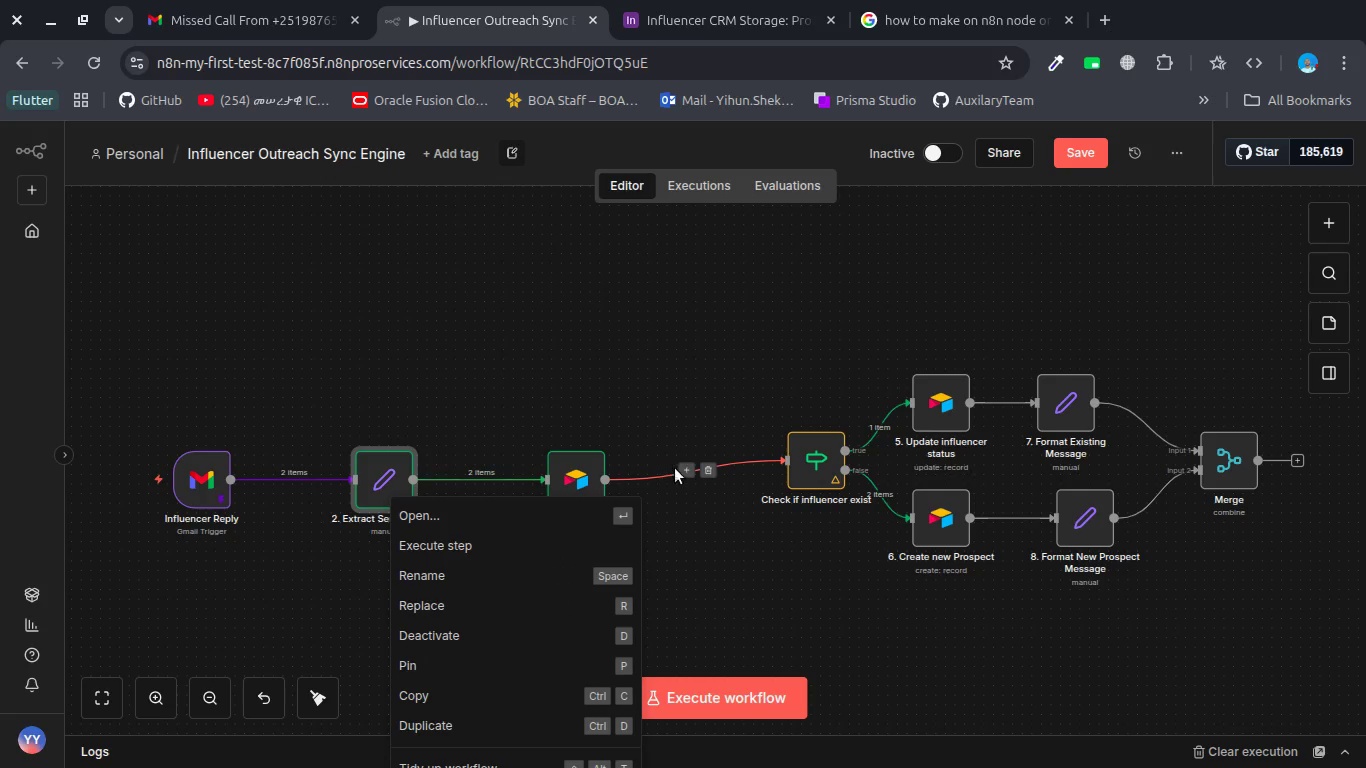 
left_click([680, 468])
 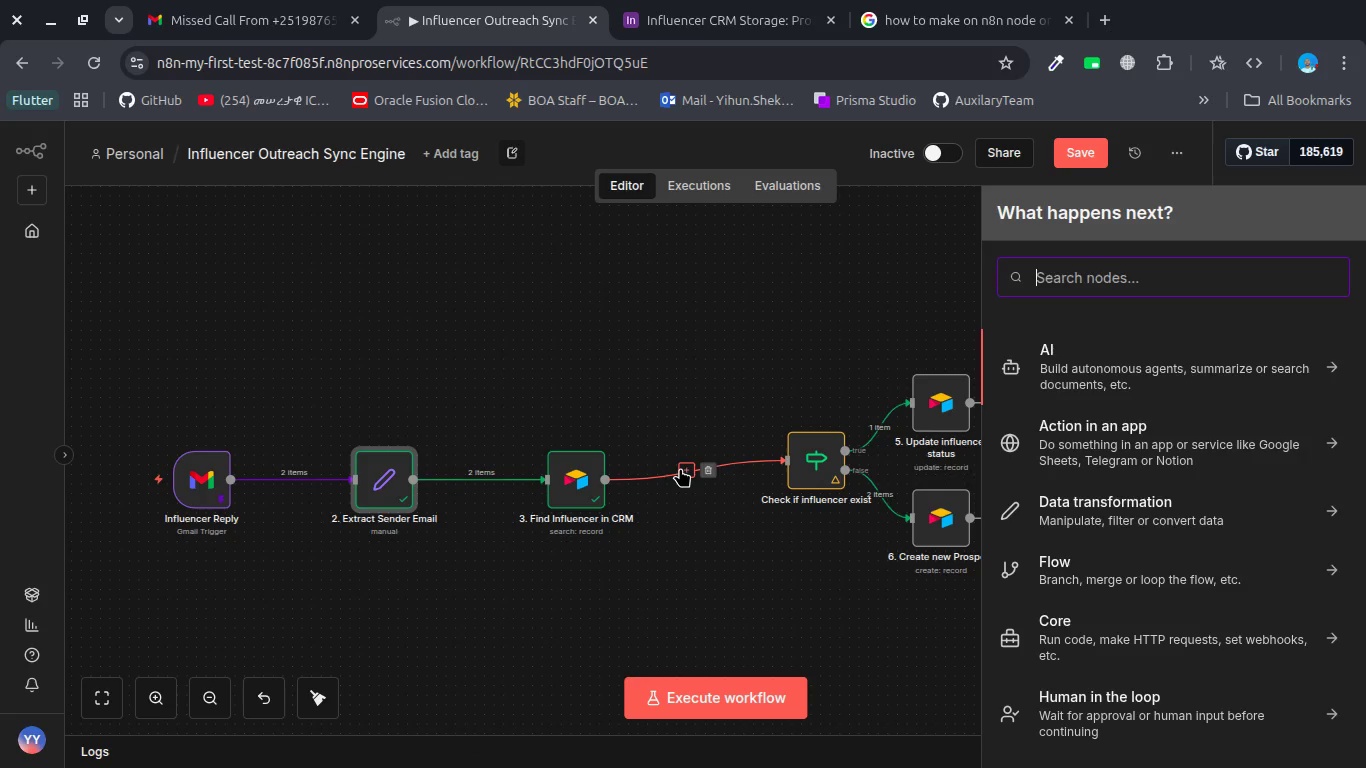 
type(set)
 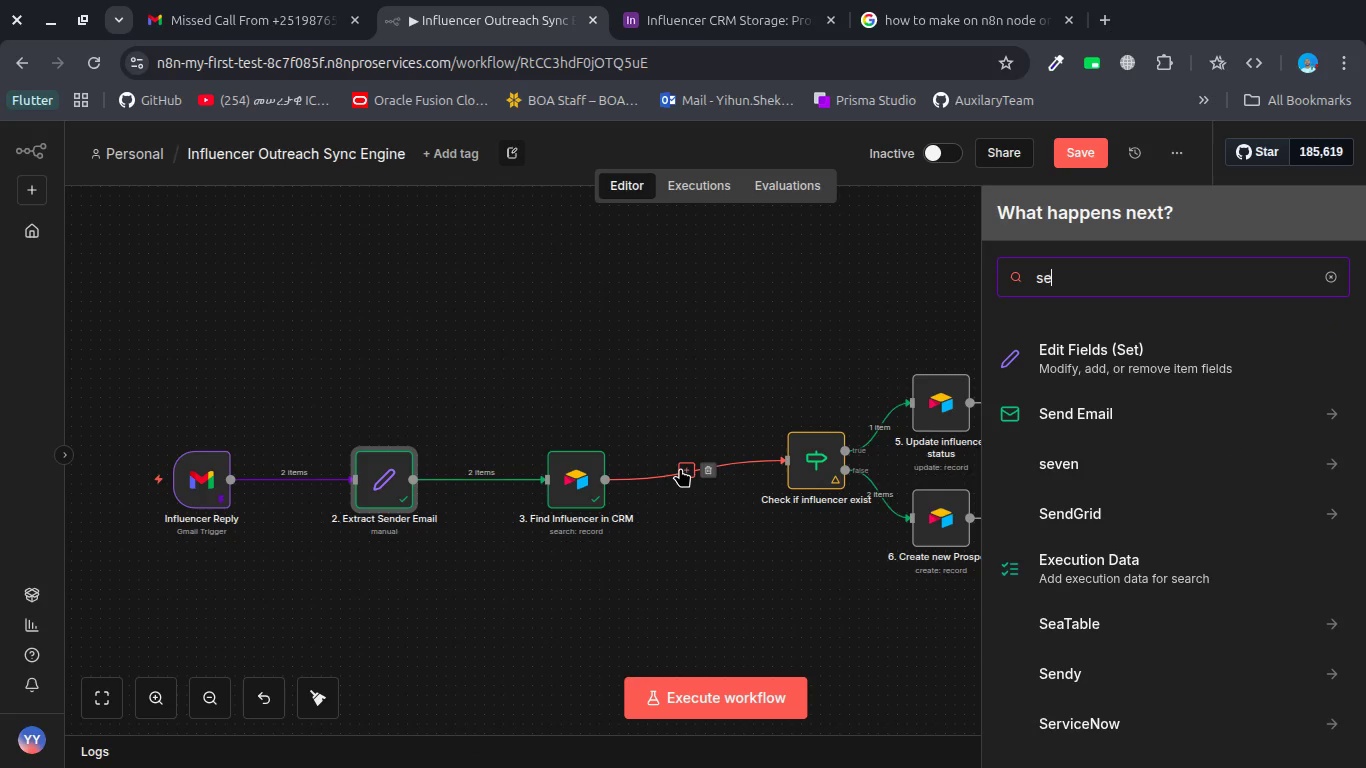 
key(Enter)
 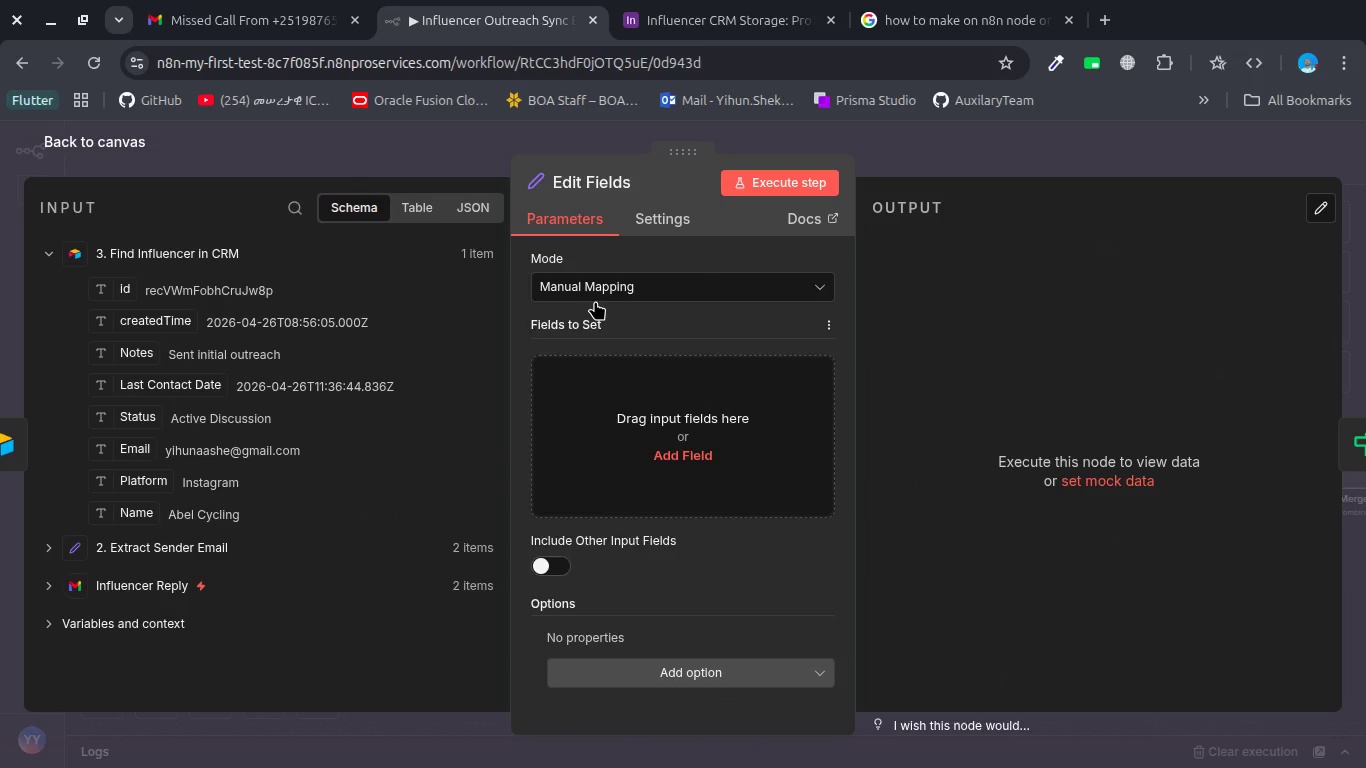 
left_click([629, 433])
 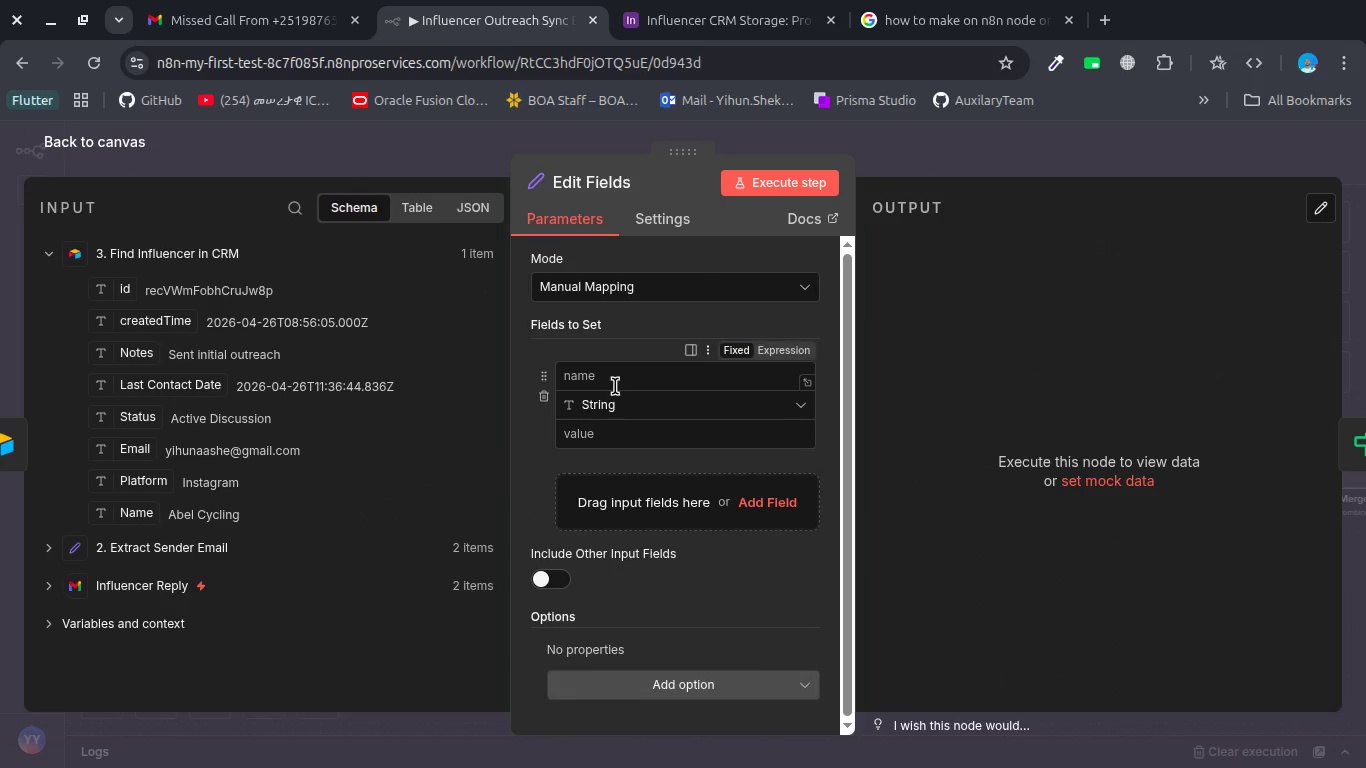 
left_click([614, 384])
 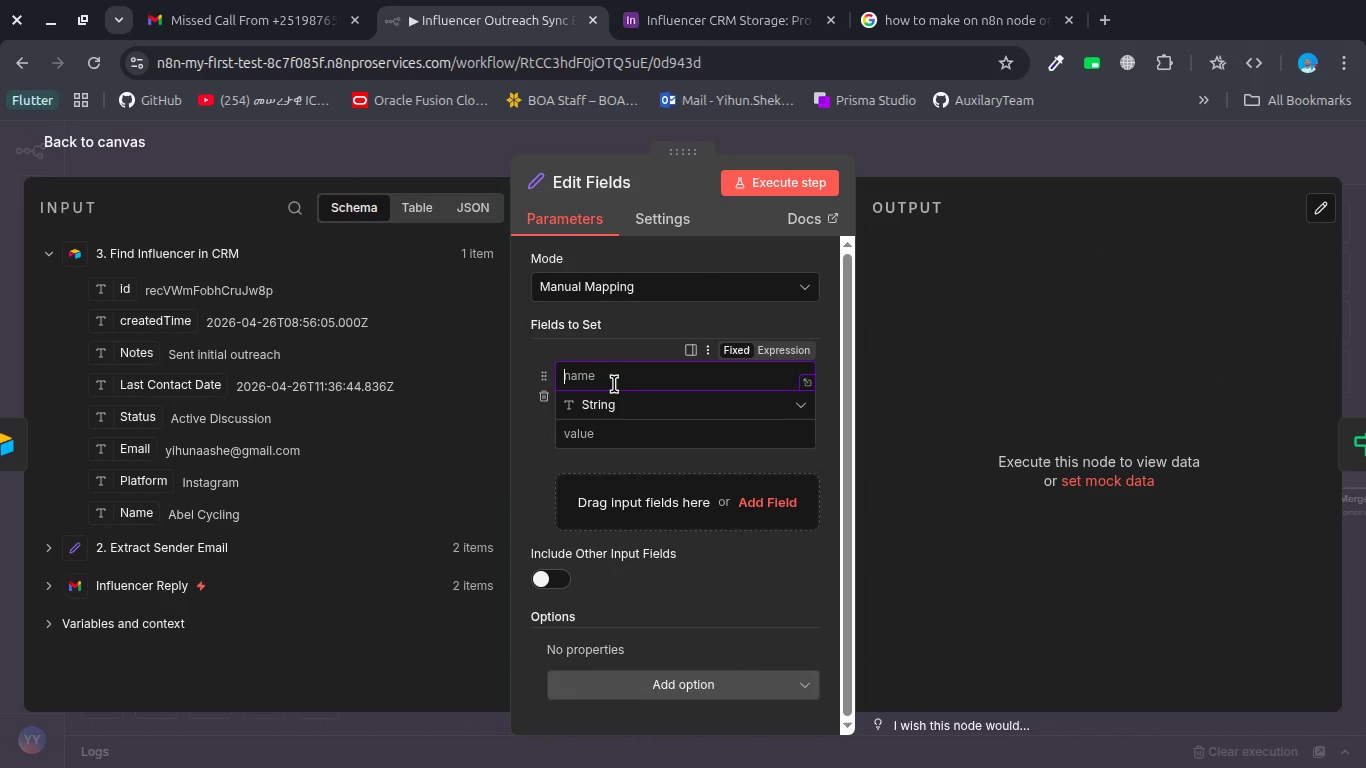 
type(Search Result)
 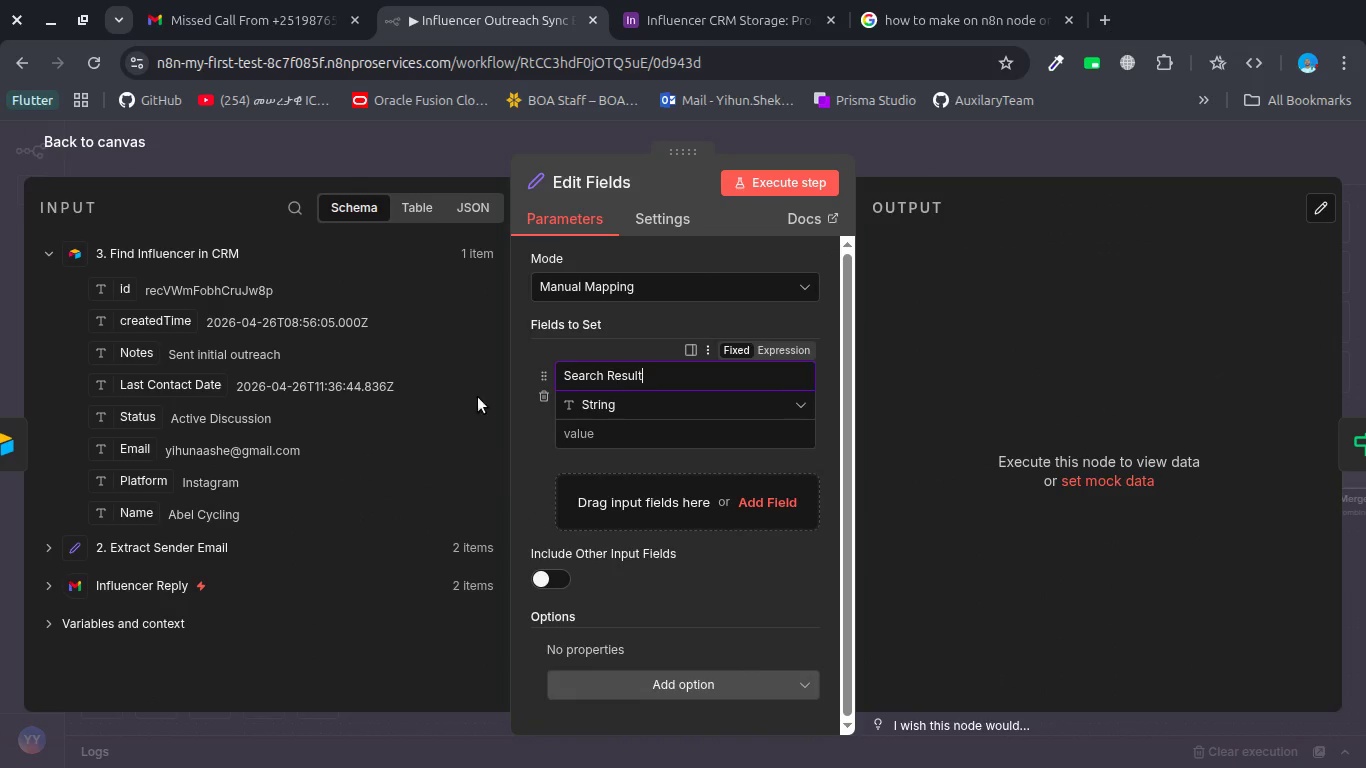 
left_click_drag(start_coordinate=[141, 446], to_coordinate=[584, 432])
 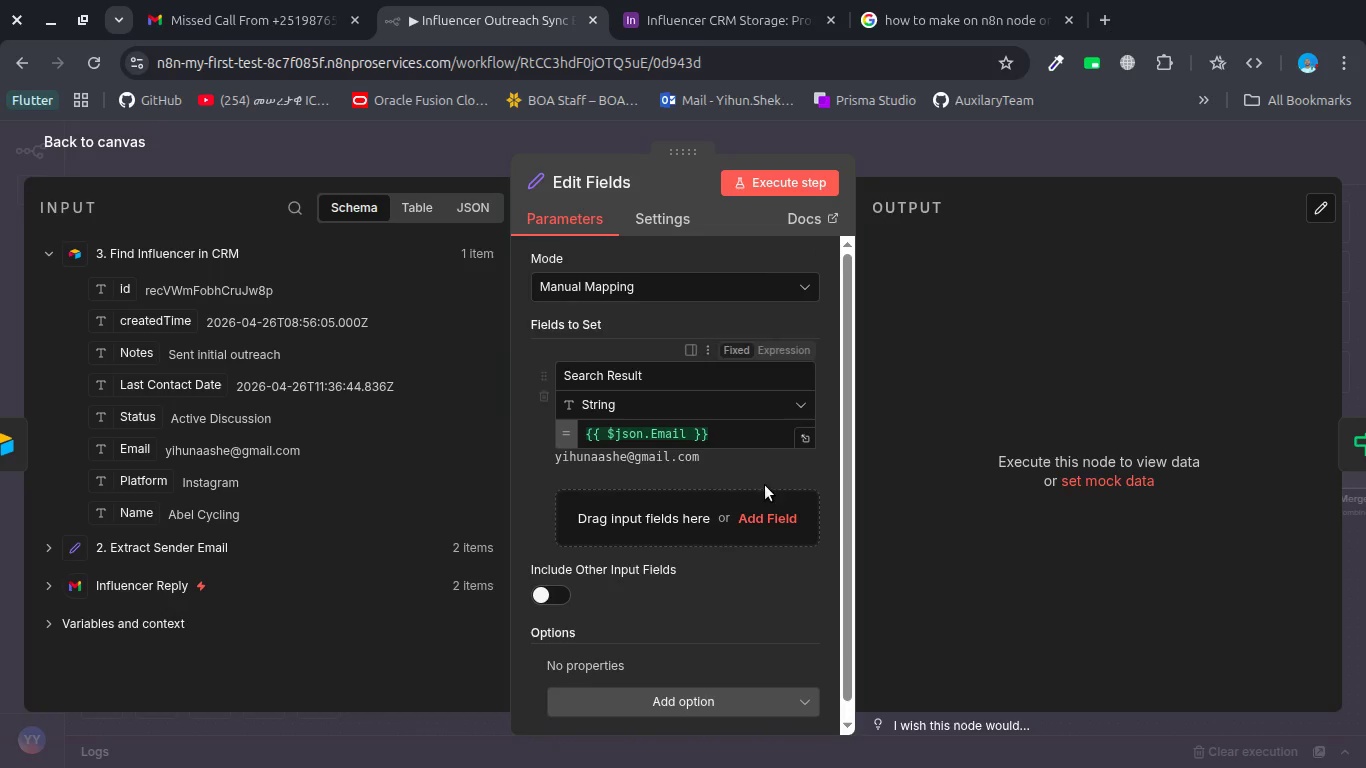 
left_click([787, 184])
 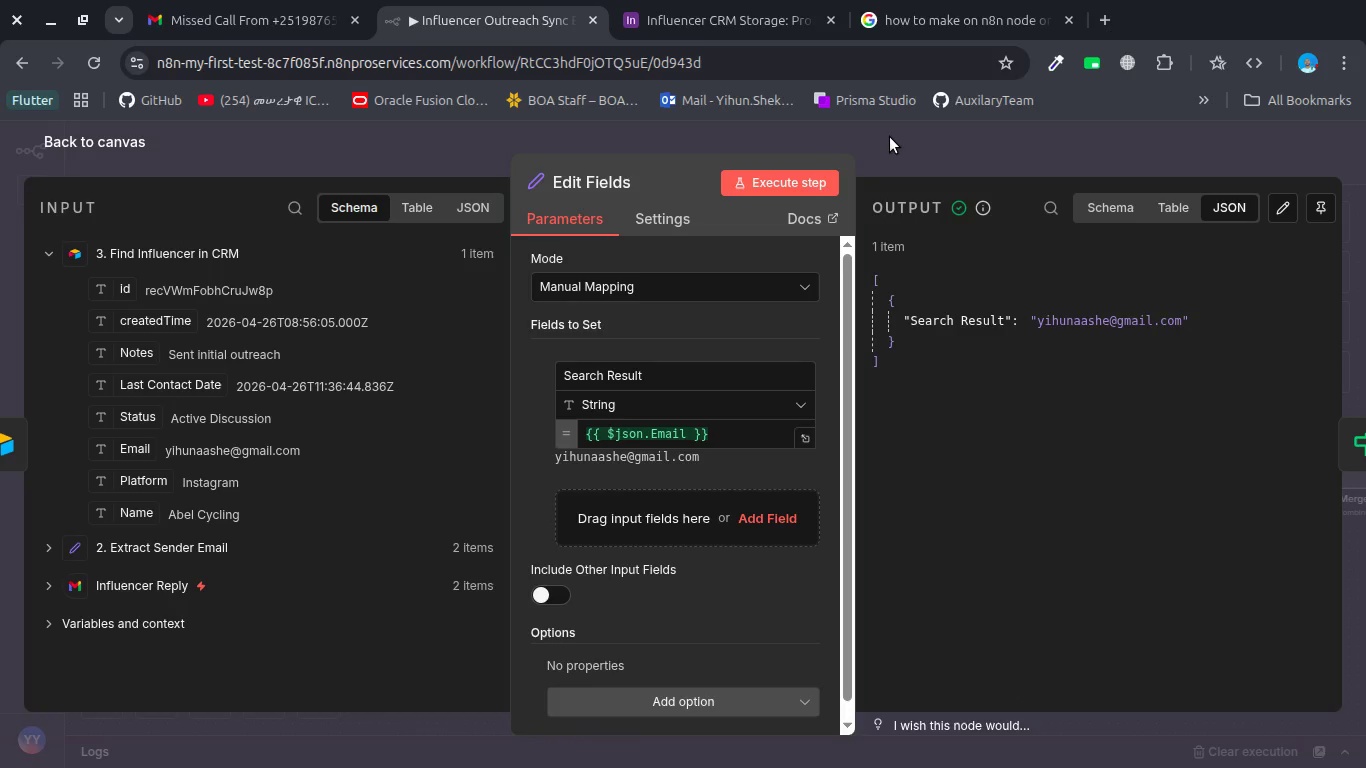 
wait(20.21)
 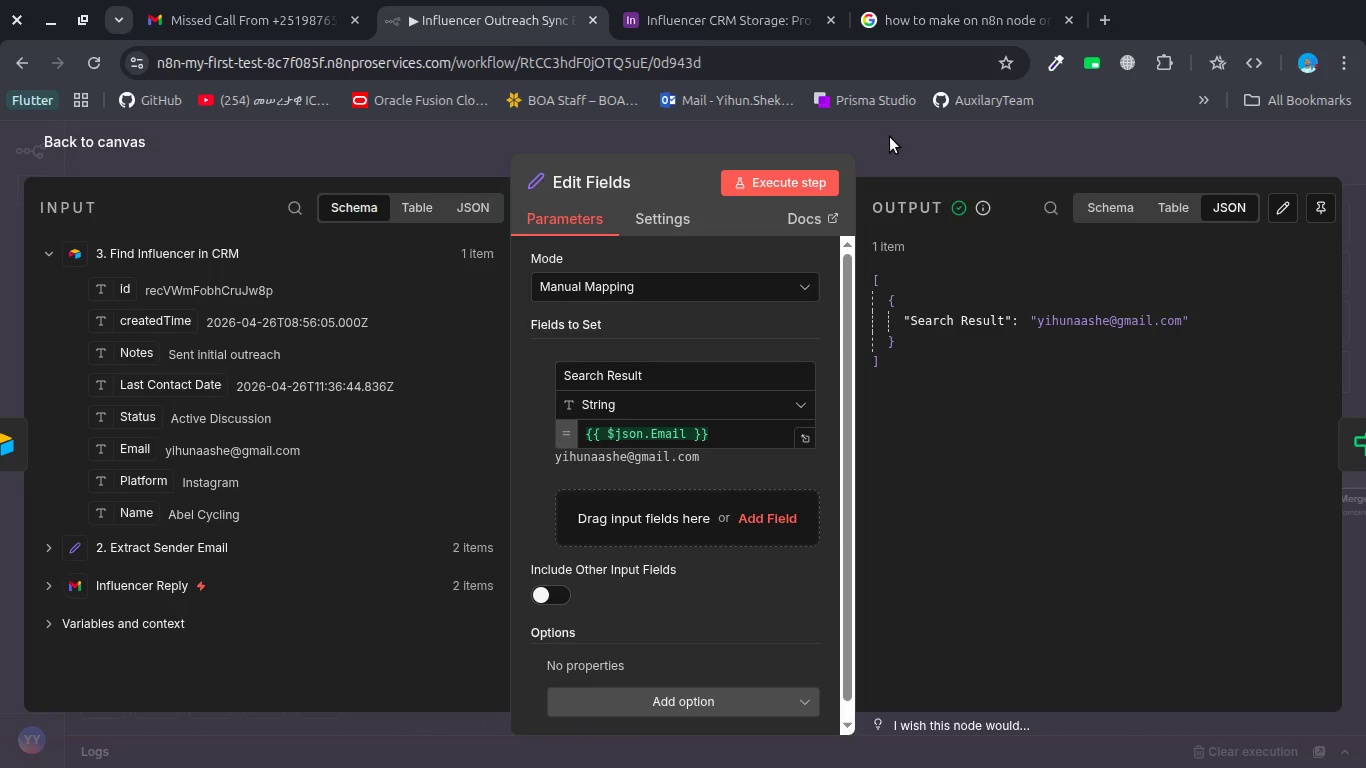 
left_click([607, 133])
 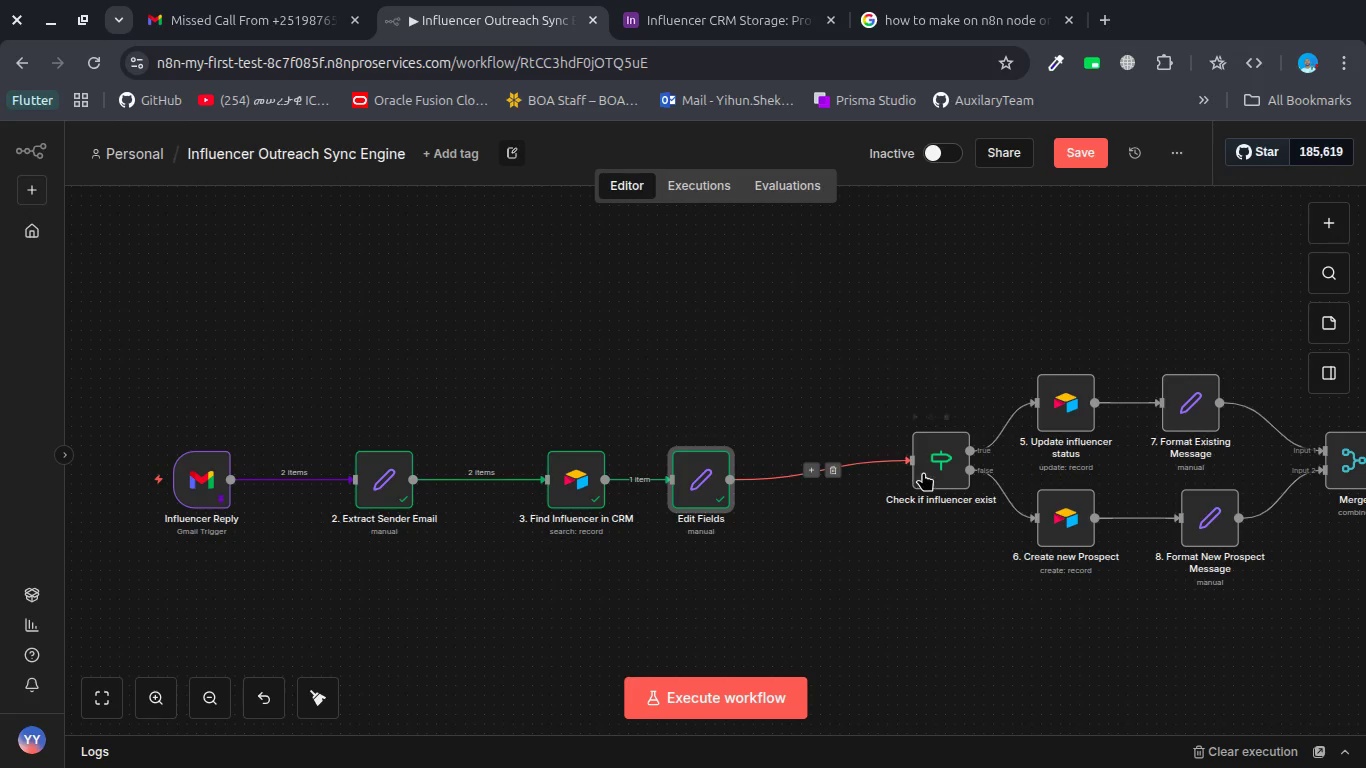 
left_click_drag(start_coordinate=[943, 473], to_coordinate=[833, 493])
 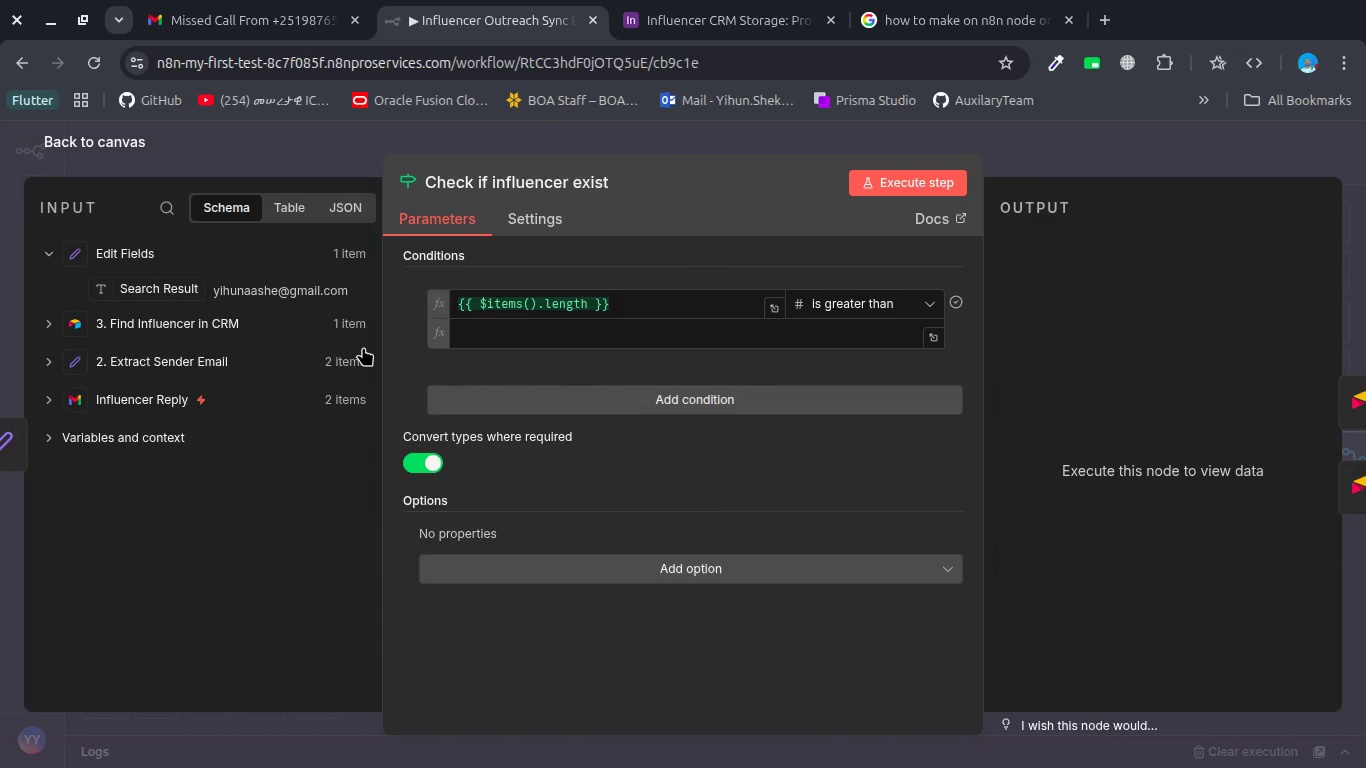 
left_click_drag(start_coordinate=[175, 286], to_coordinate=[566, 312])
 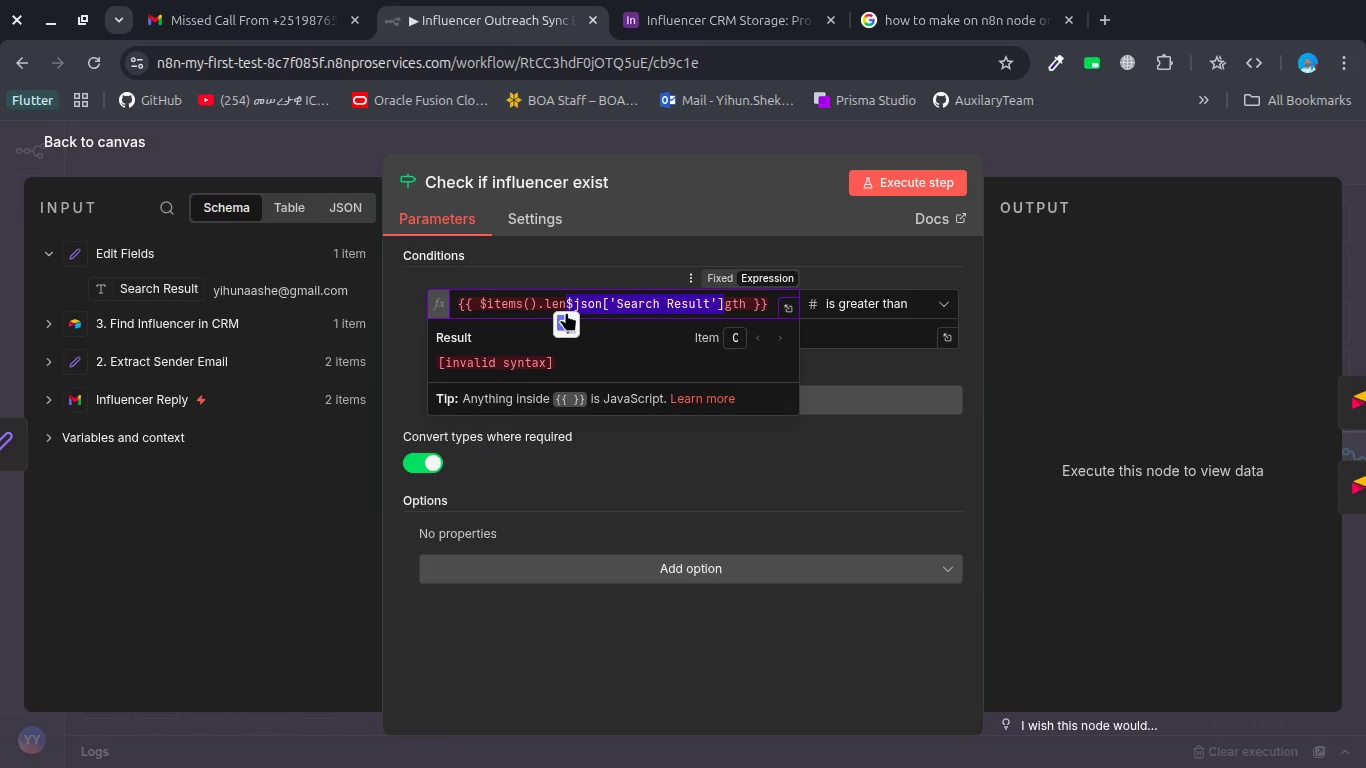 
key(Control+A)
 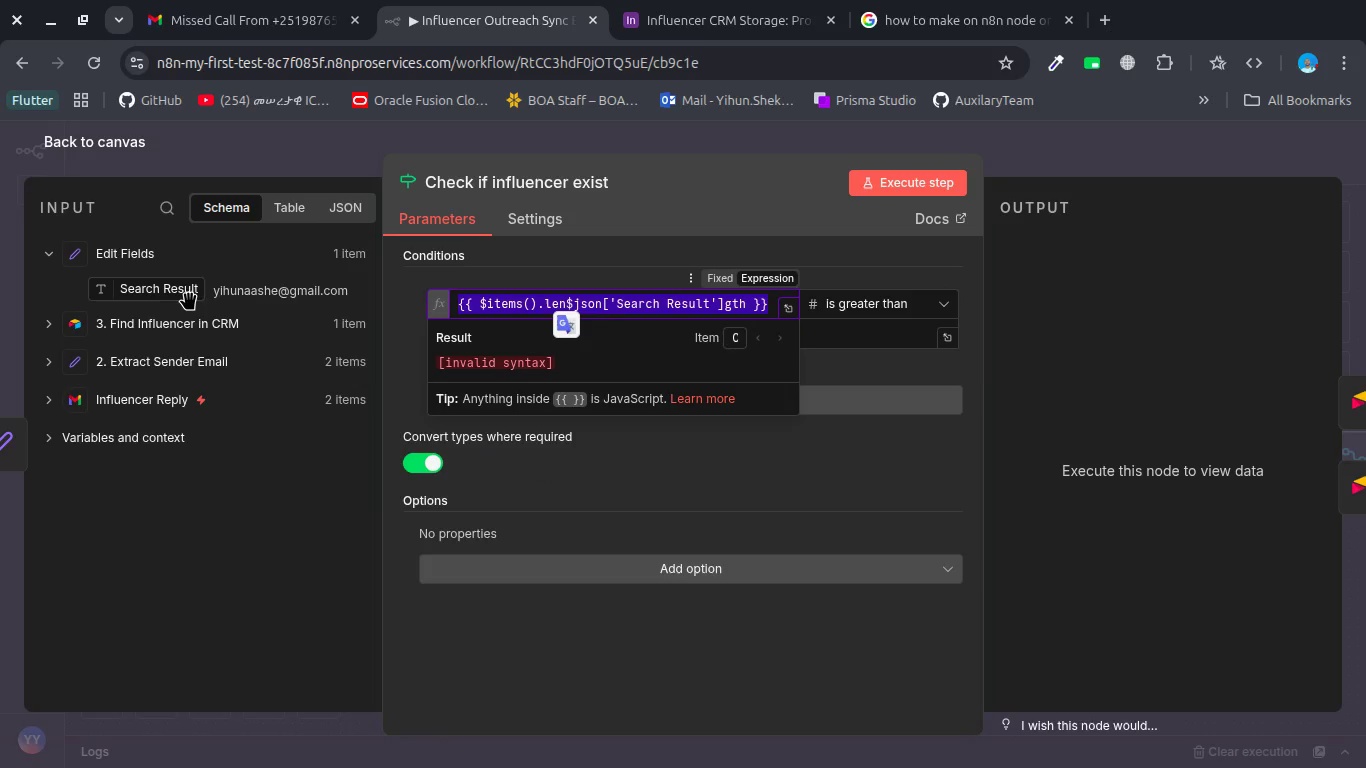 
key(Backspace)
 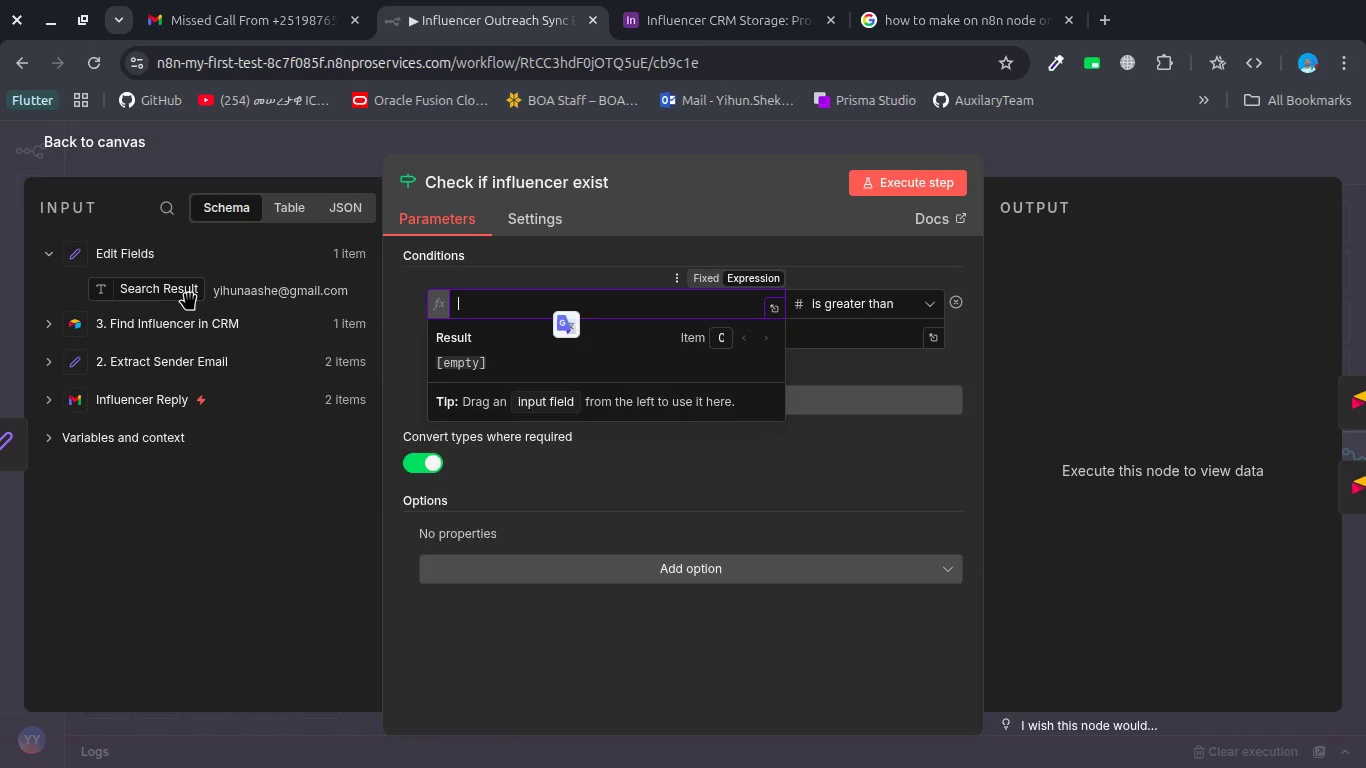 
left_click_drag(start_coordinate=[189, 294], to_coordinate=[160, 297])
 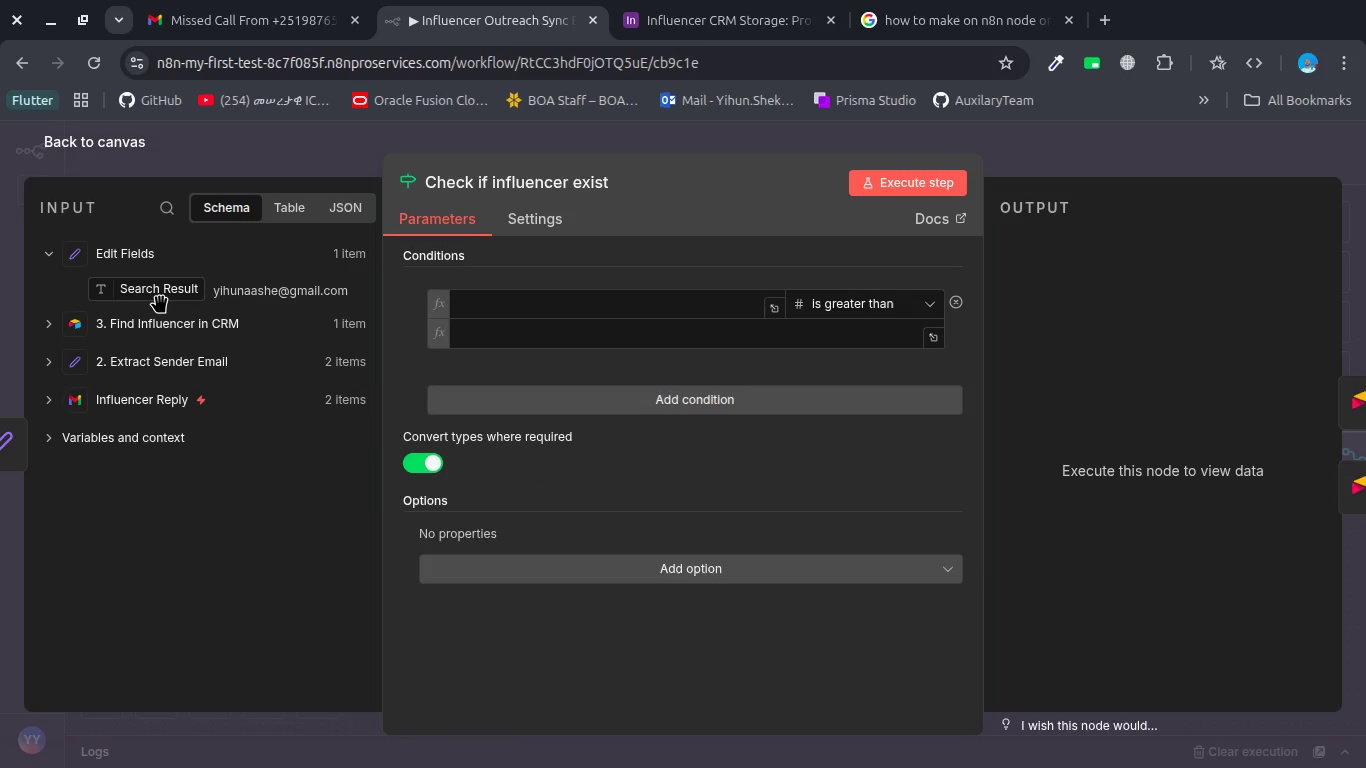 
left_click_drag(start_coordinate=[160, 297], to_coordinate=[487, 302])
 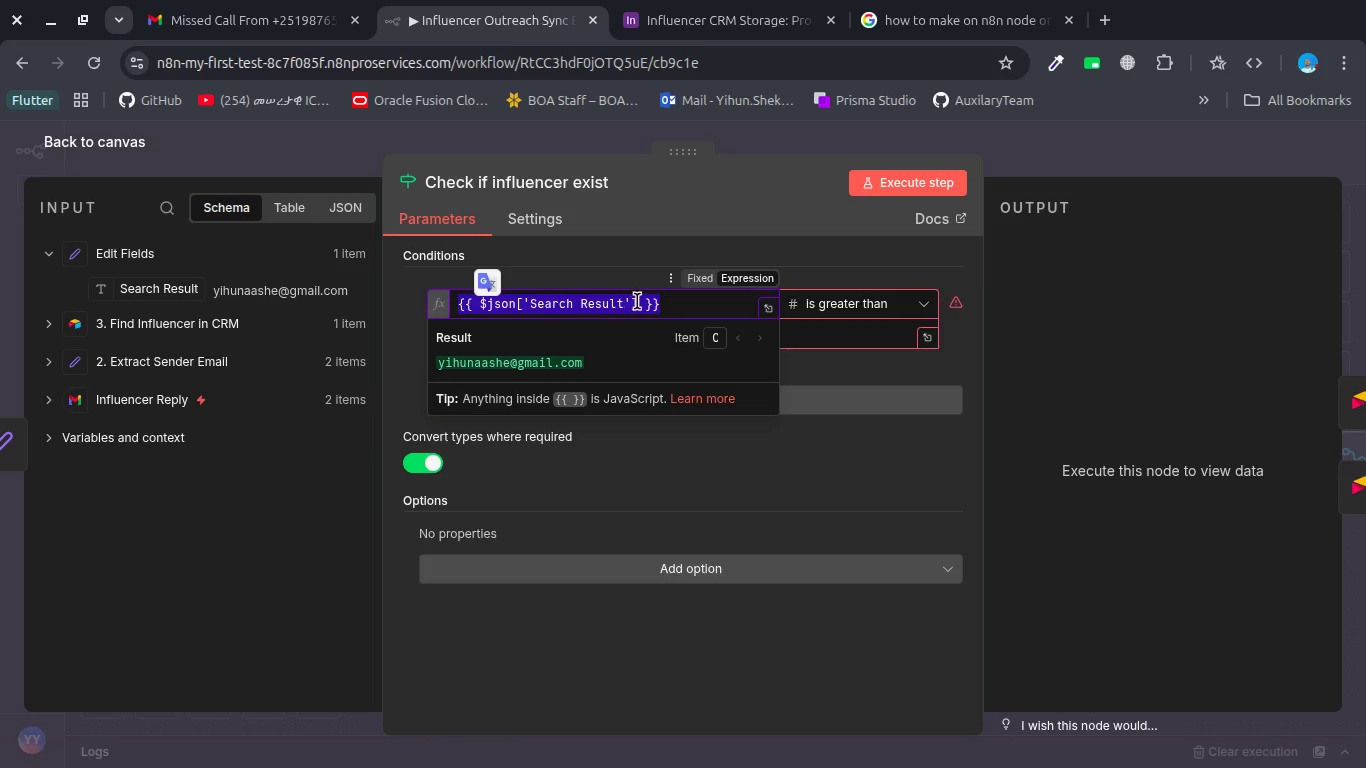 
left_click([642, 300])
 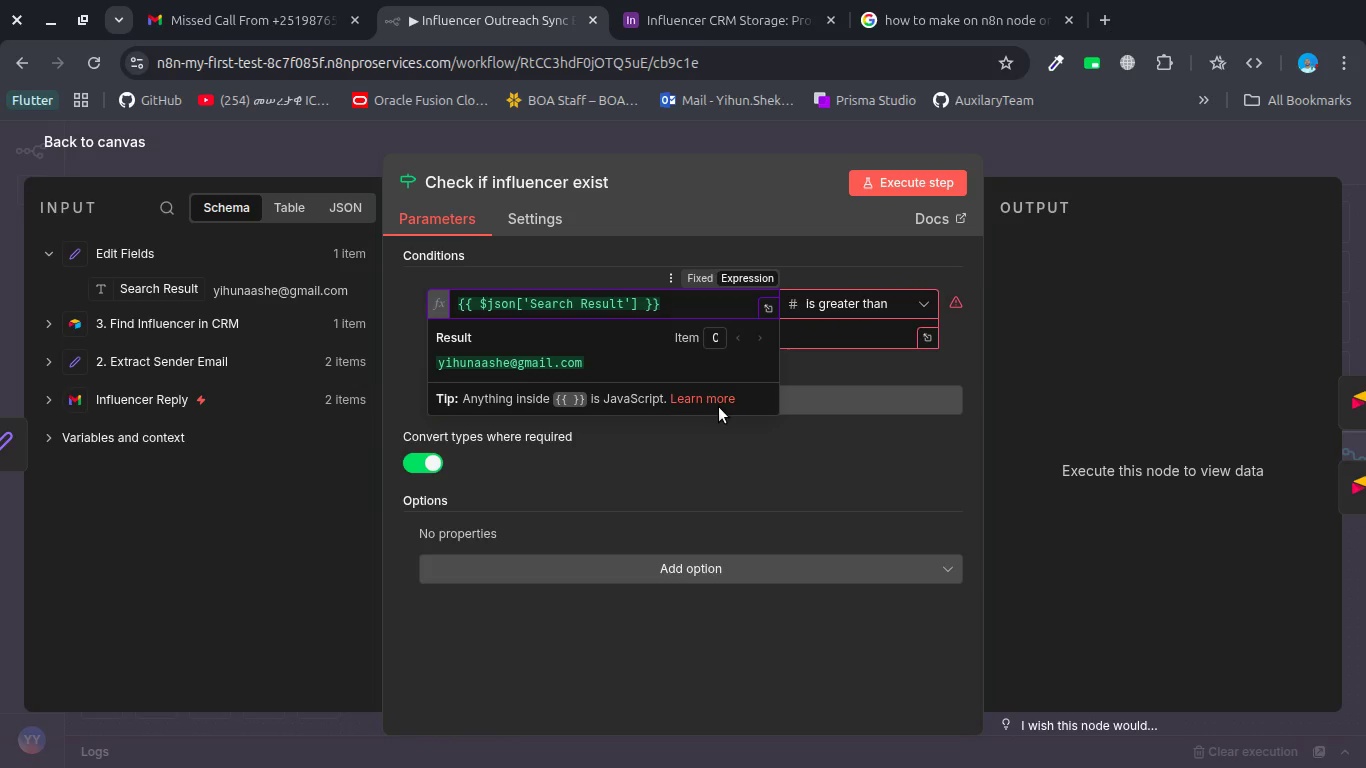 
key(ArrowLeft)
 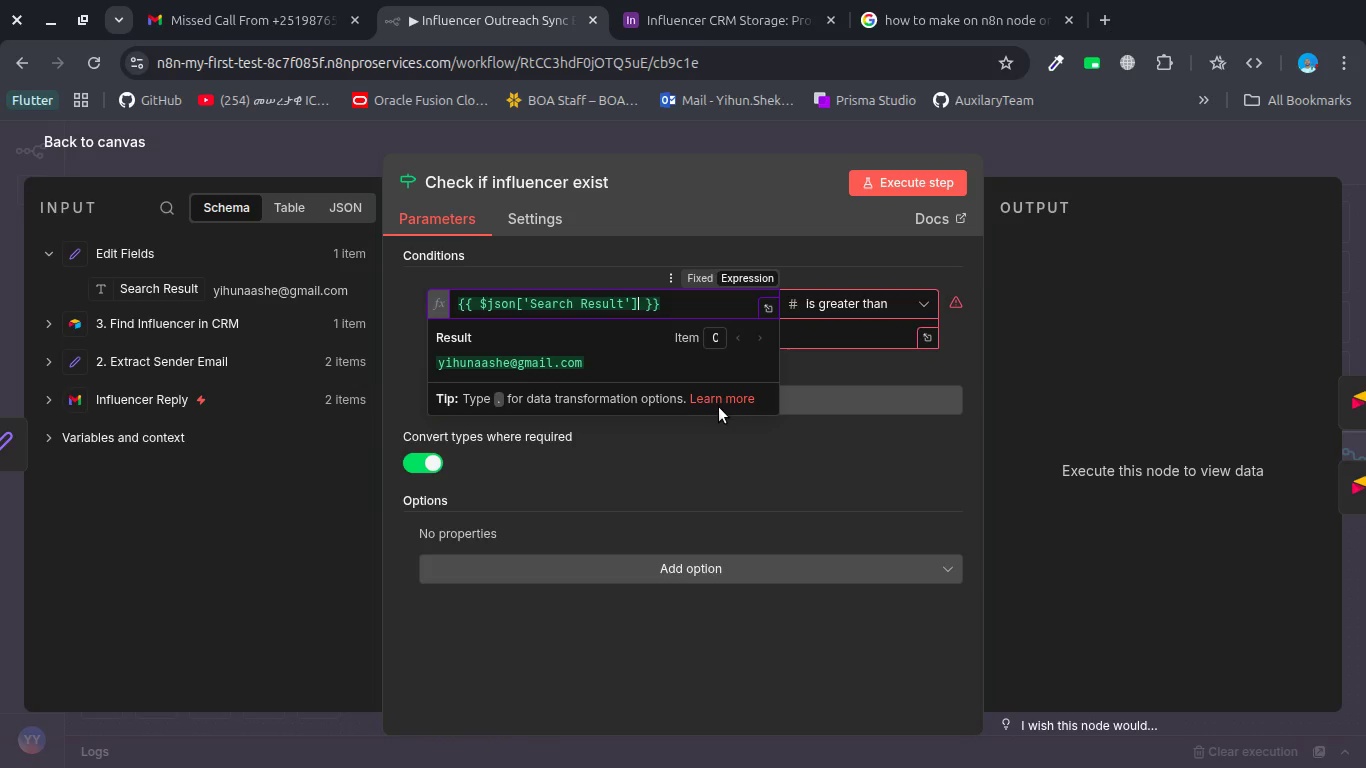 
key(Period)
 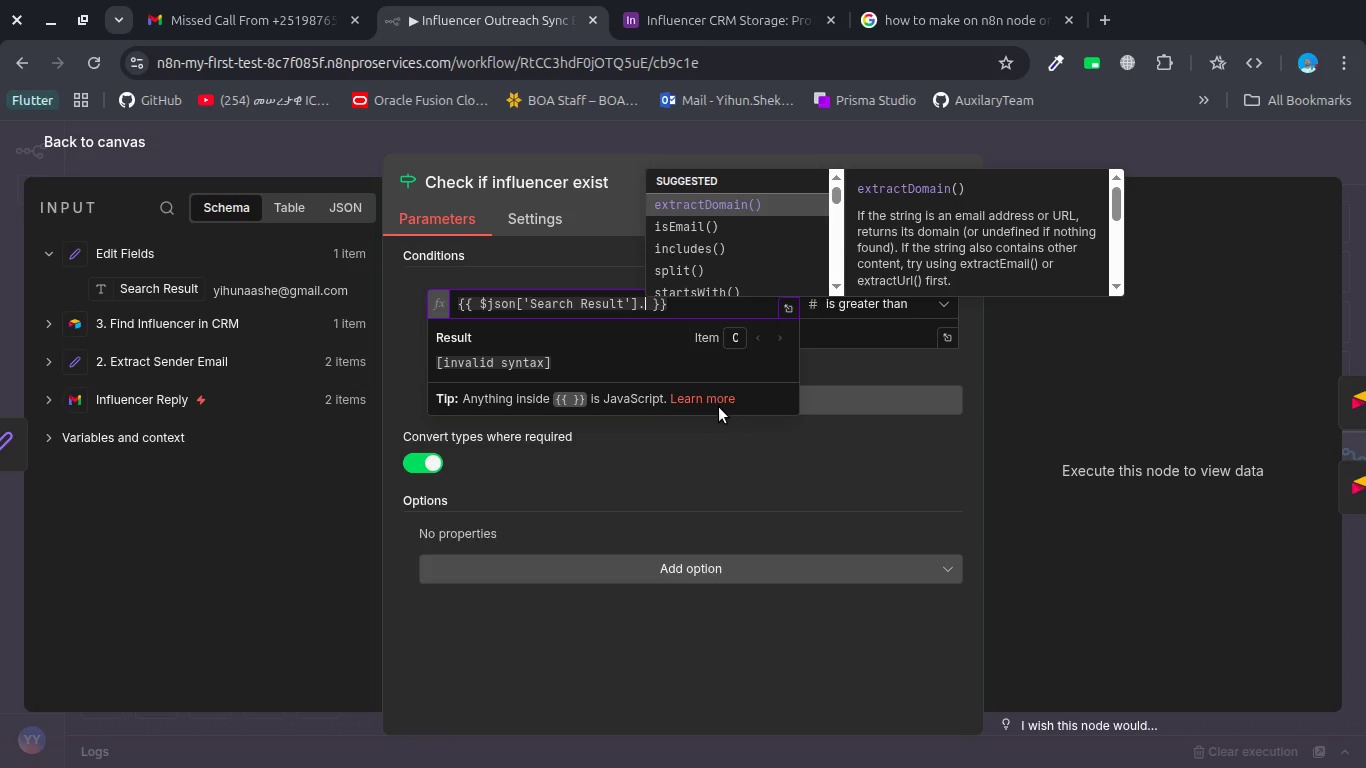 
key(L)
 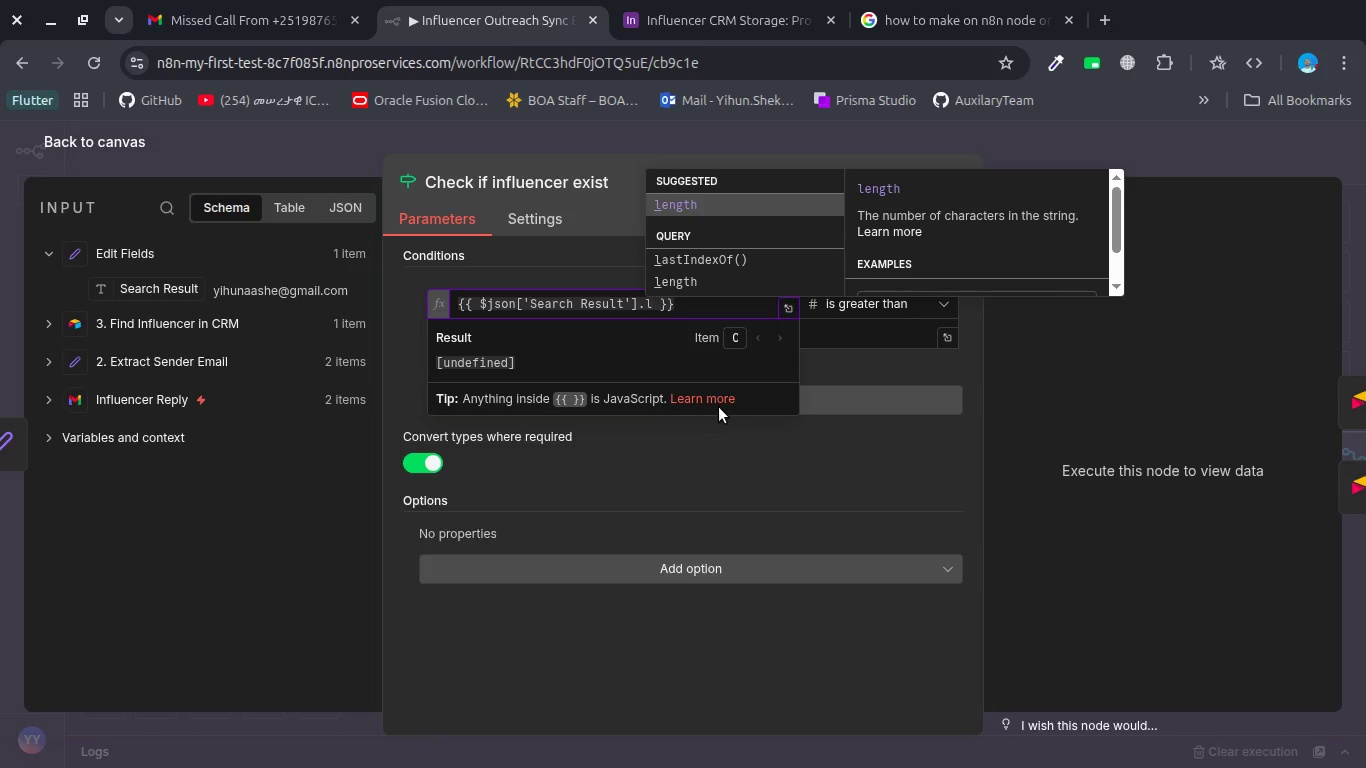 
key(Enter)
 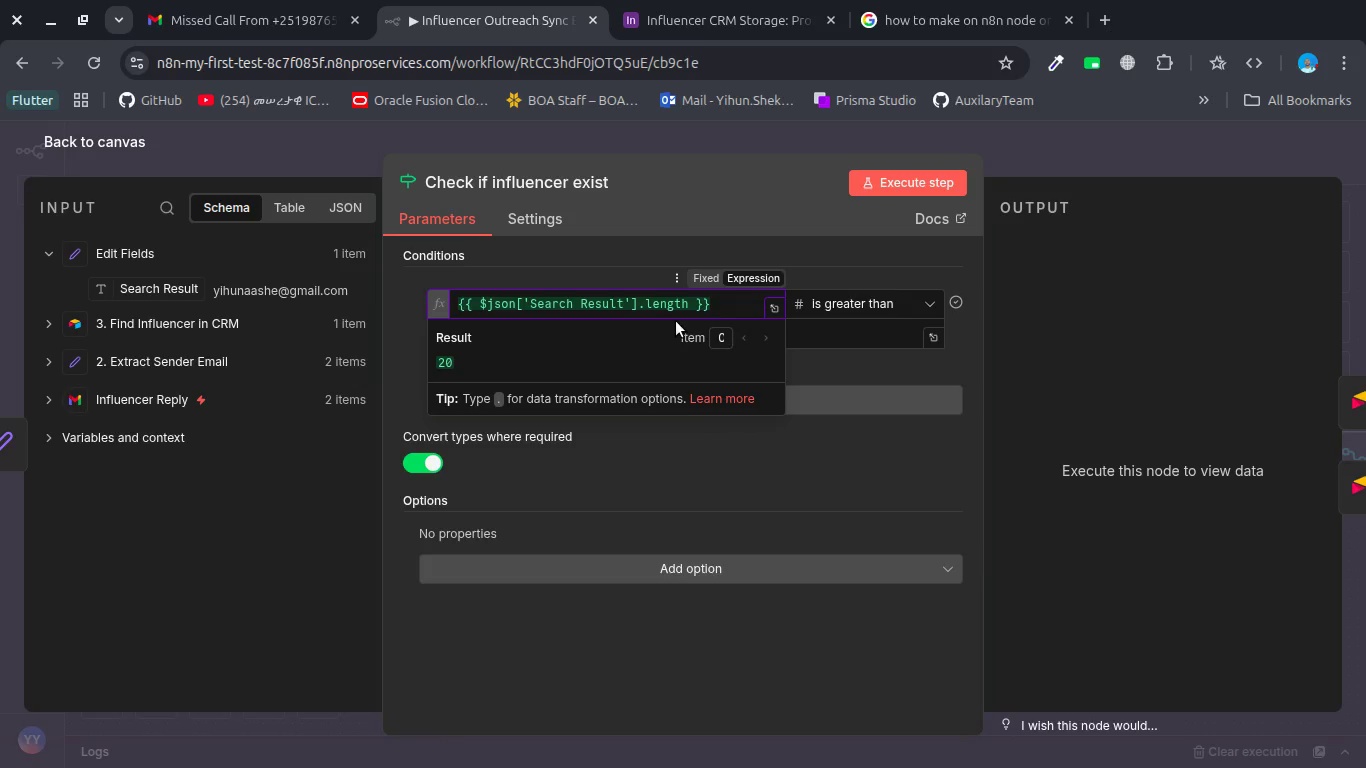 
wait(14.31)
 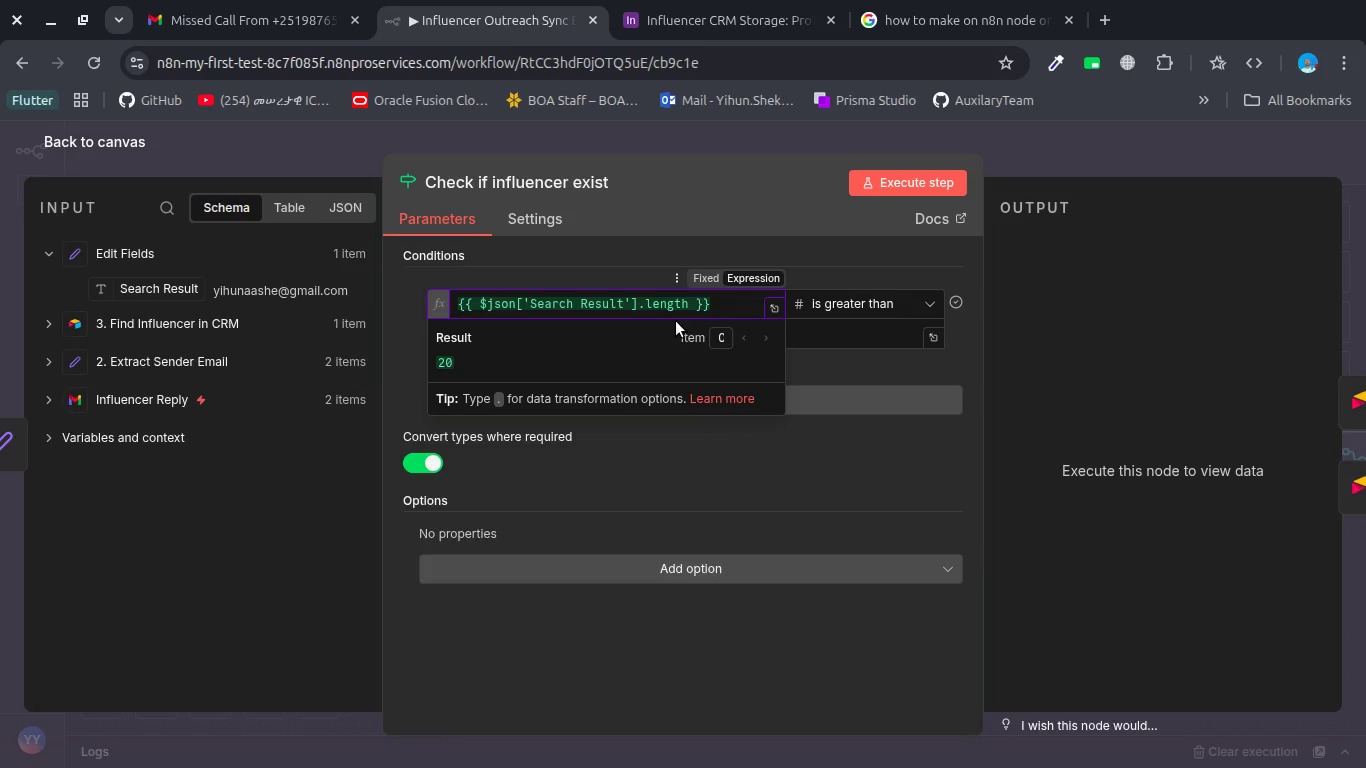 
key(Backspace)
 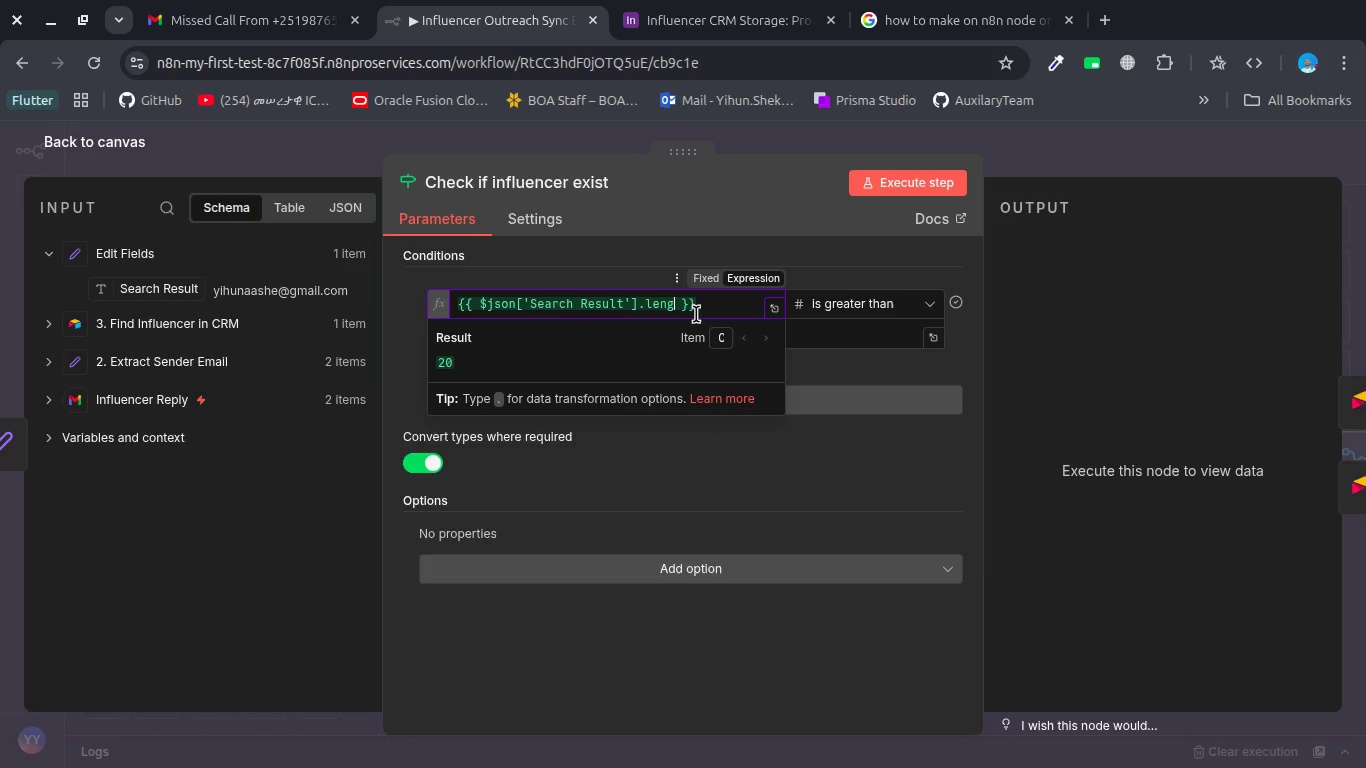 
key(Backspace)
 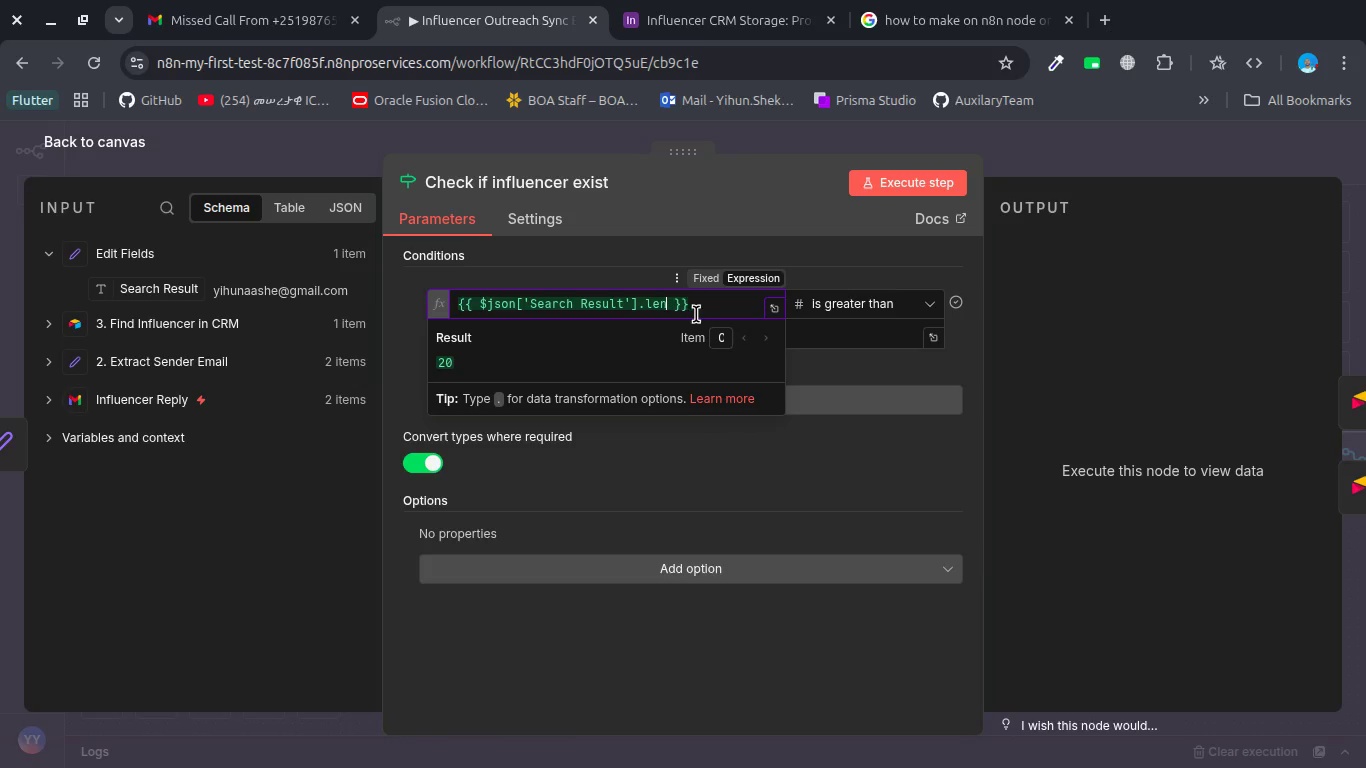 
key(Backspace)
 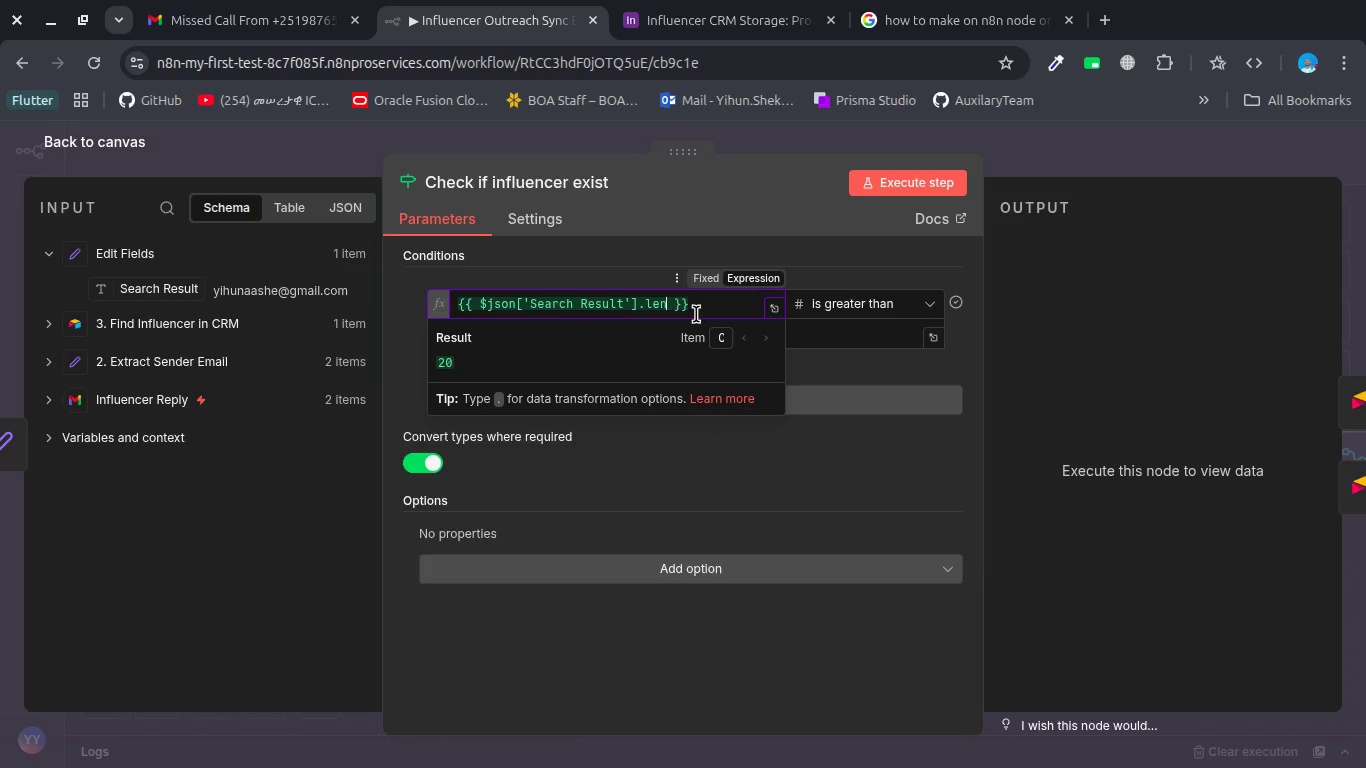 
key(Backspace)
 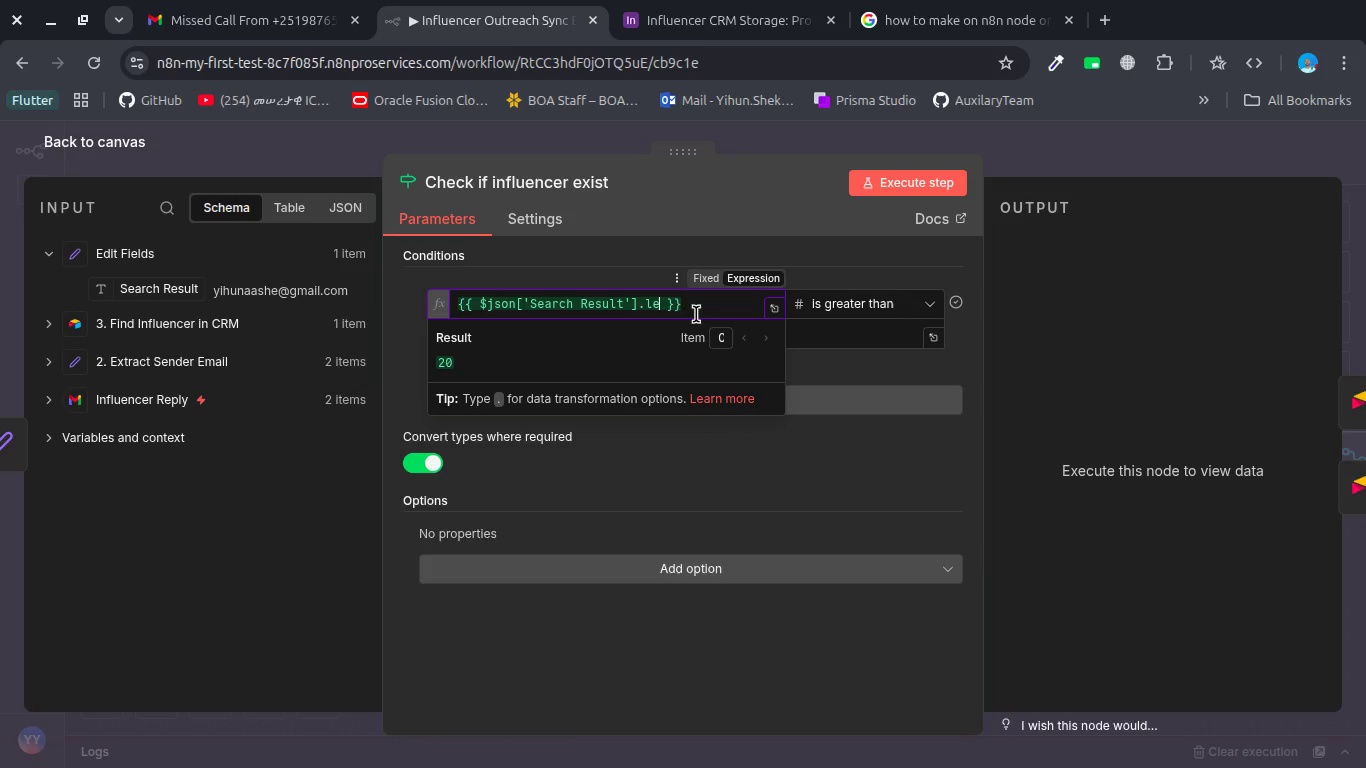 
key(Backspace)
 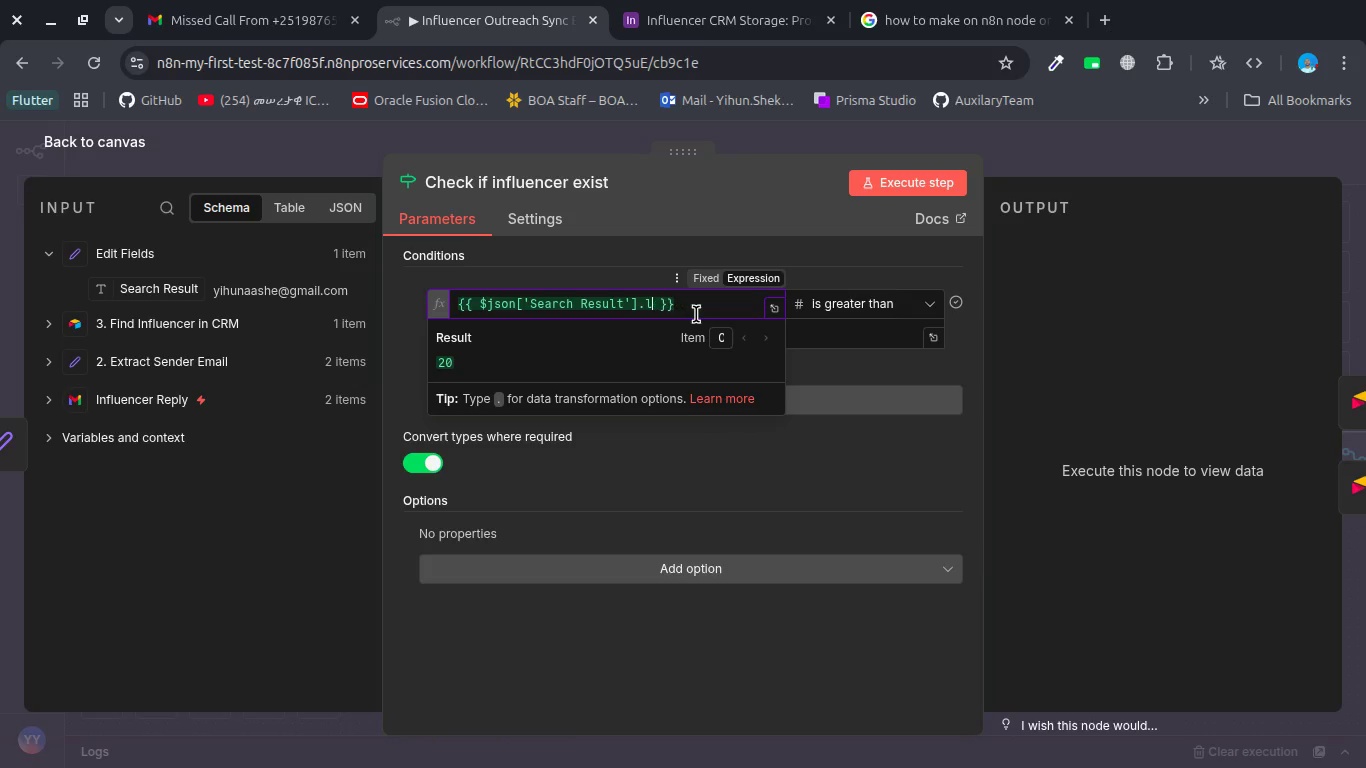 
key(Backspace)
 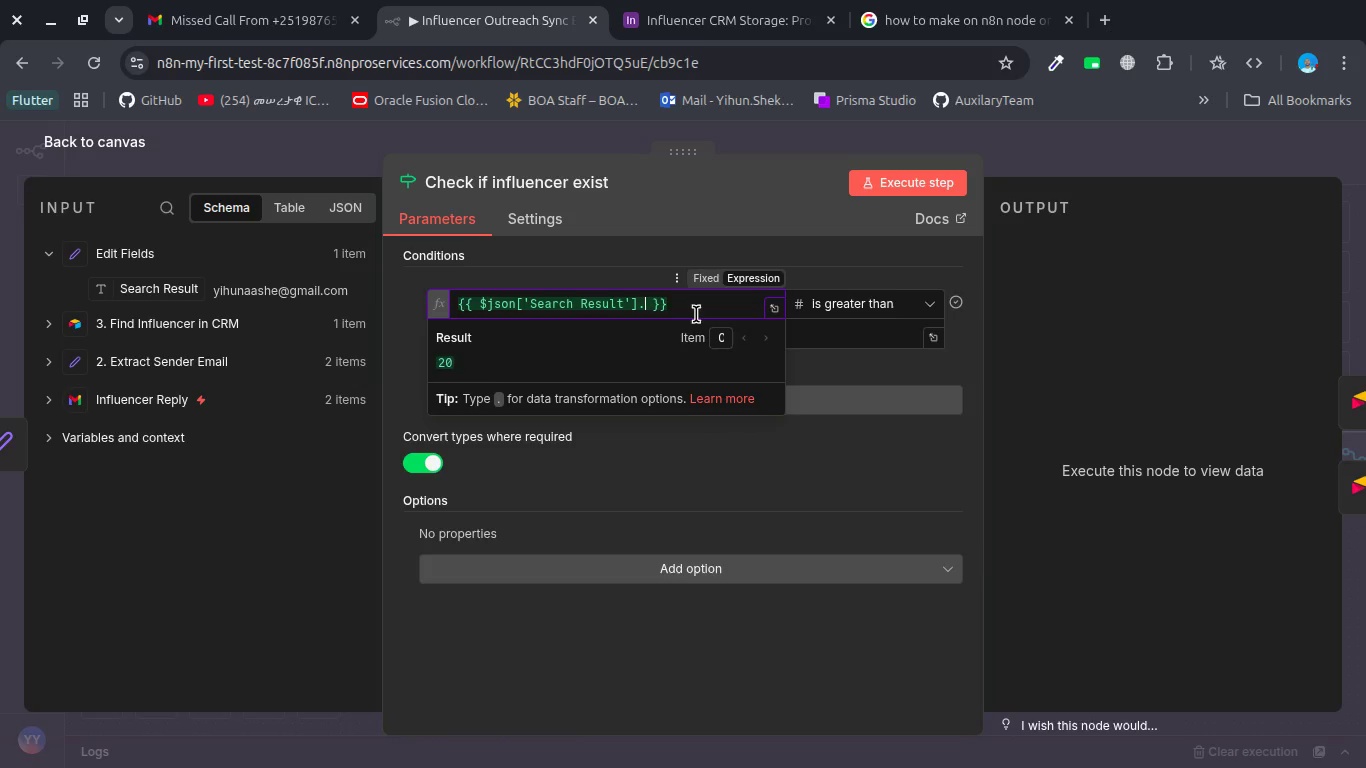 
key(Backspace)
 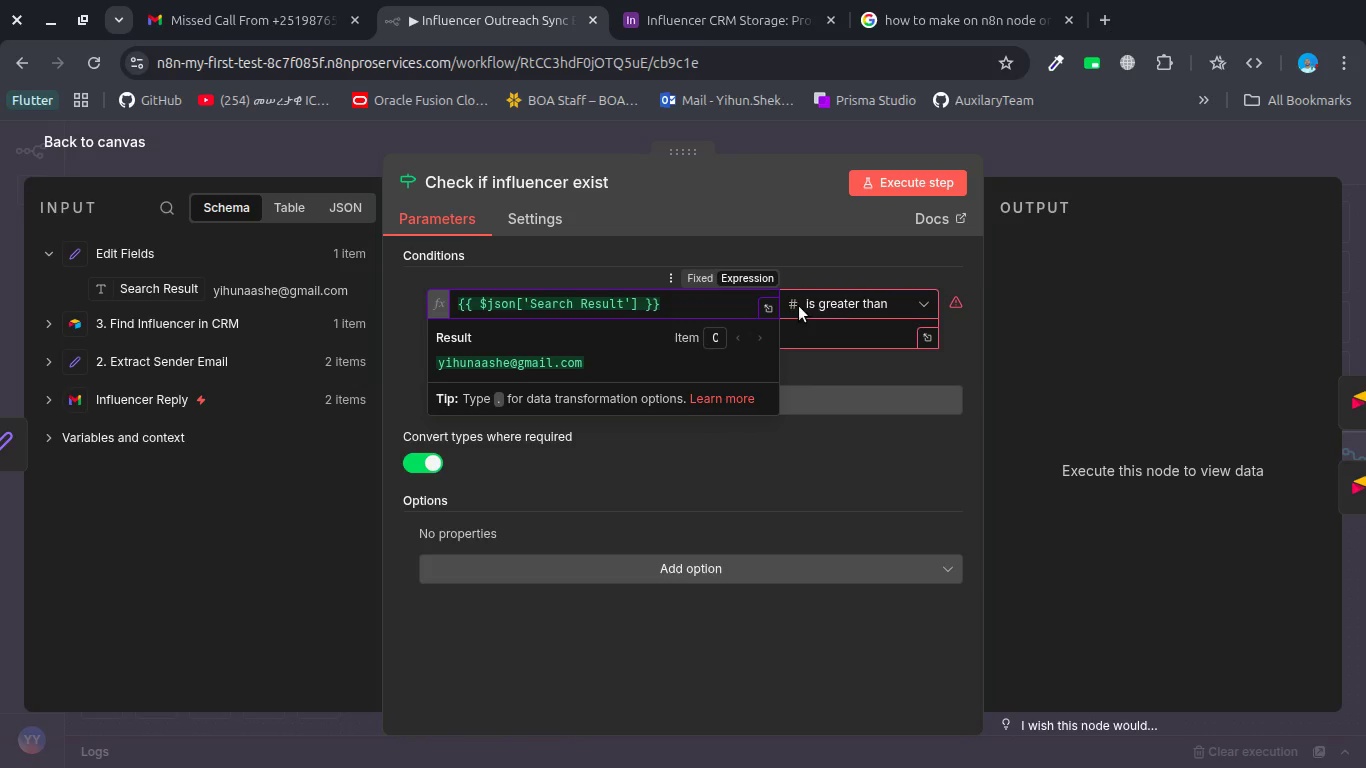 
left_click([831, 302])
 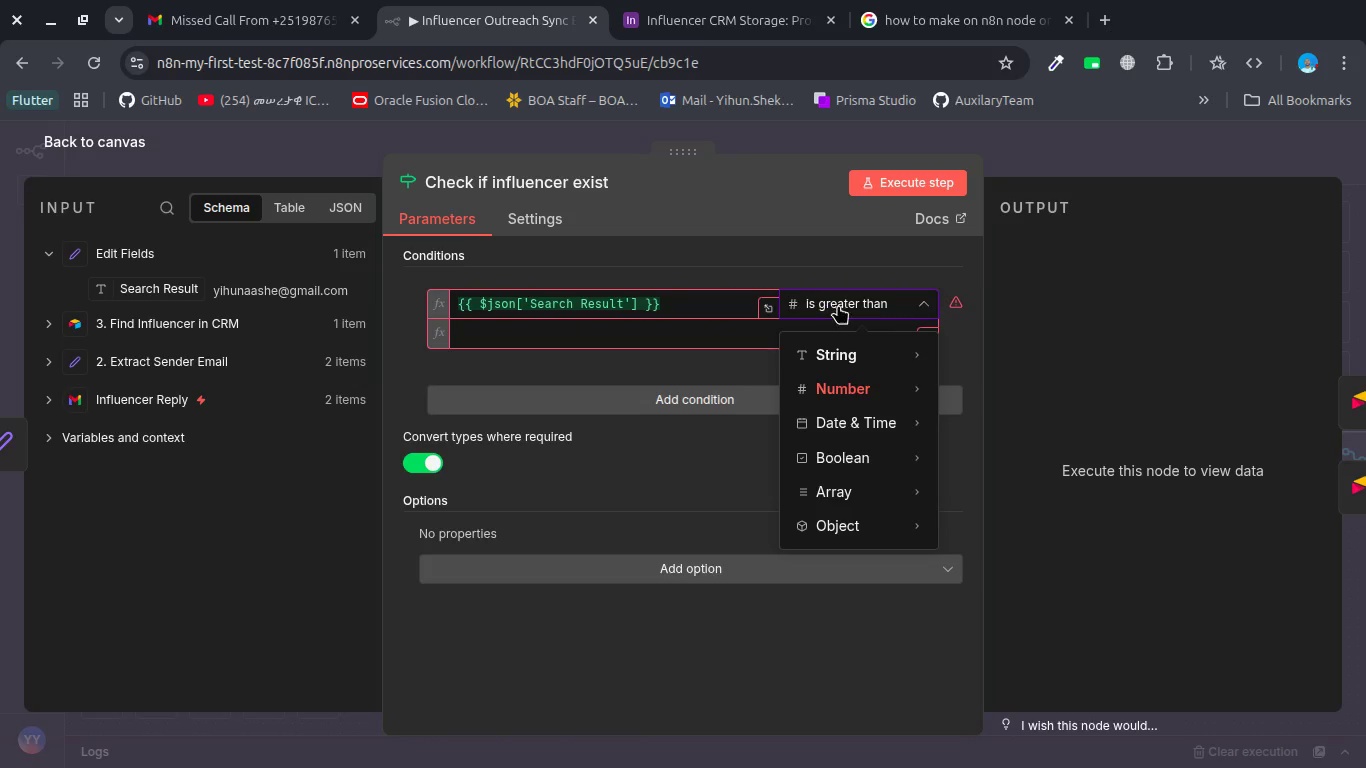 
mouse_move([848, 334])
 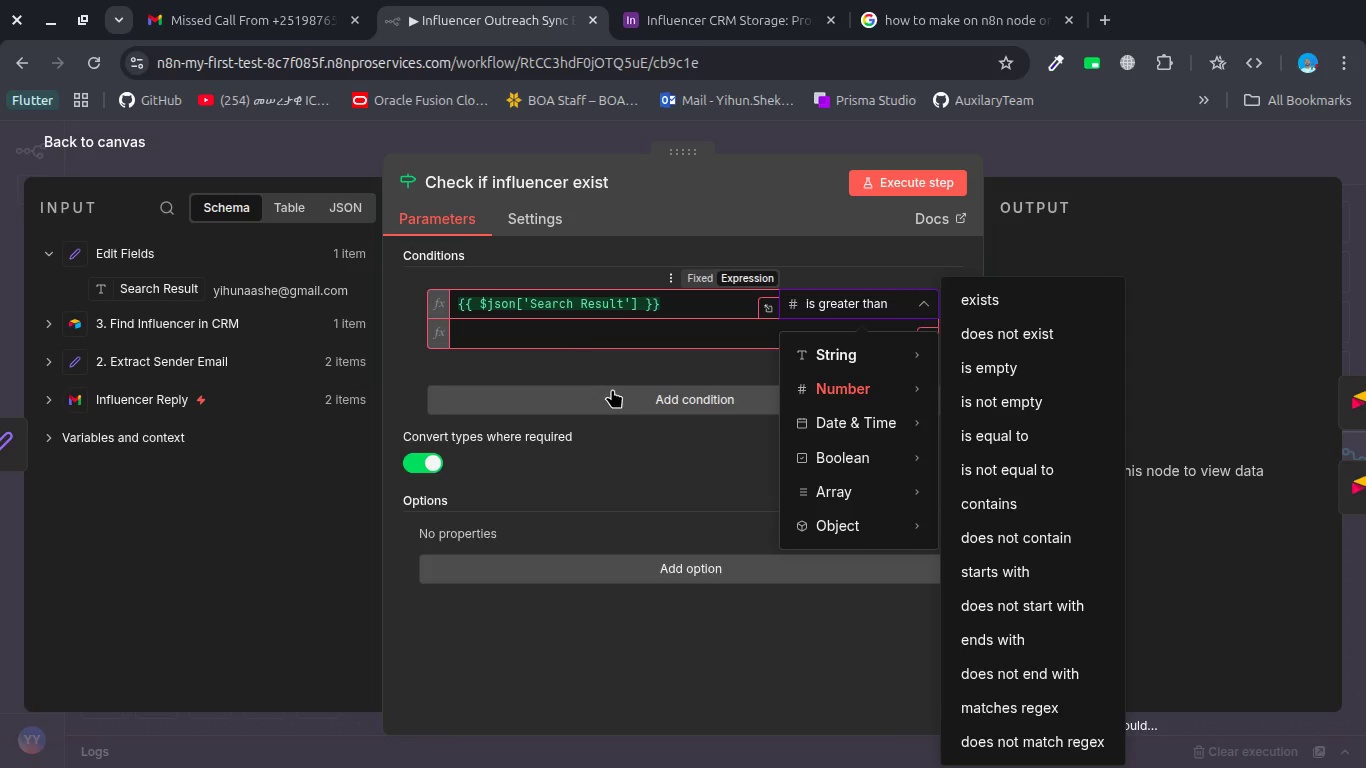 
left_click([612, 389])
 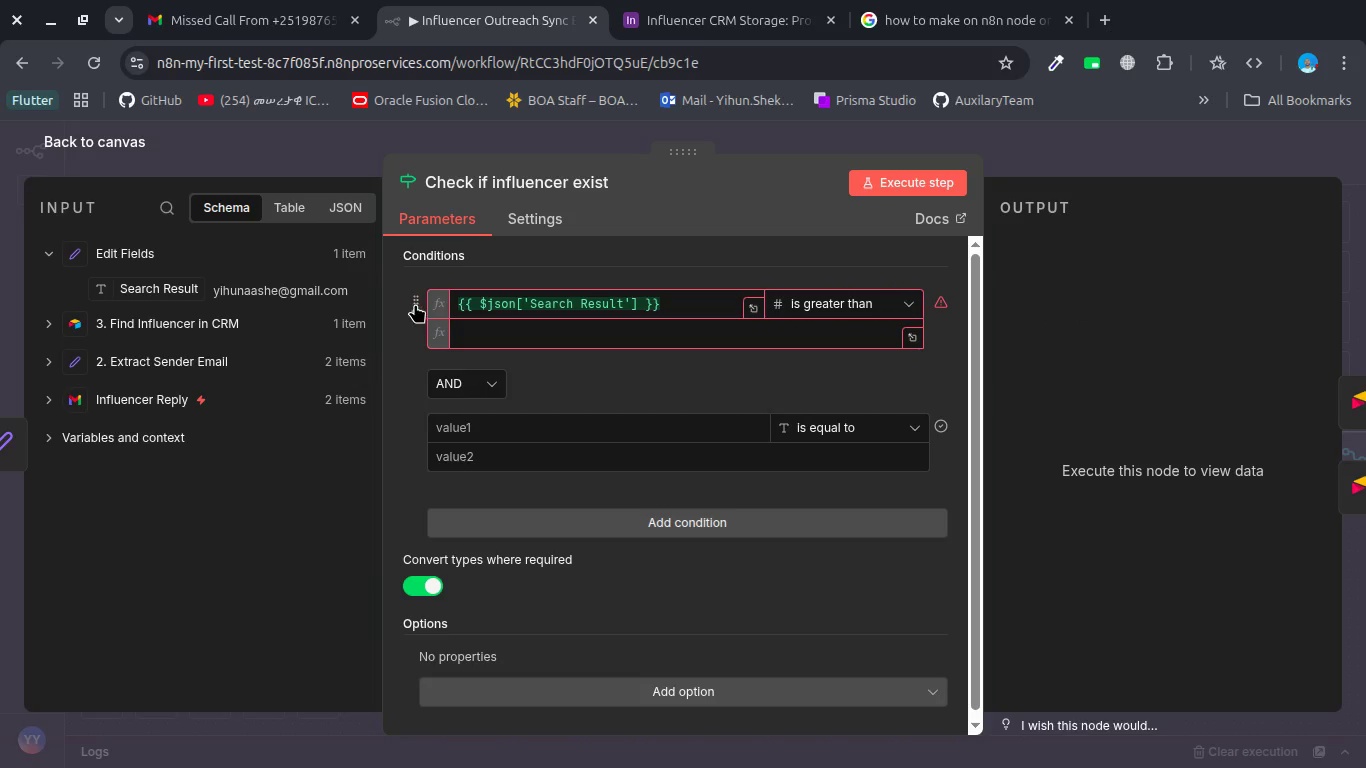 
left_click([418, 310])
 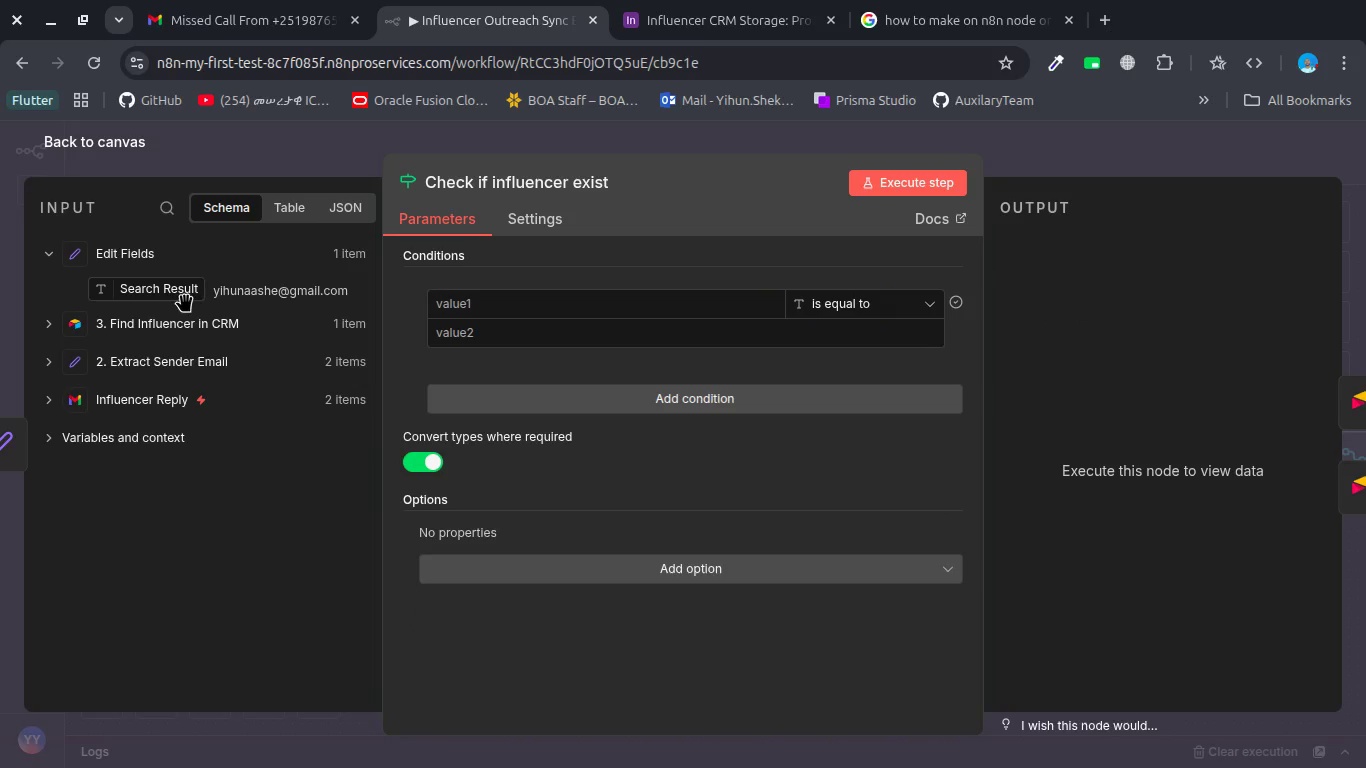 
left_click_drag(start_coordinate=[175, 290], to_coordinate=[479, 296])
 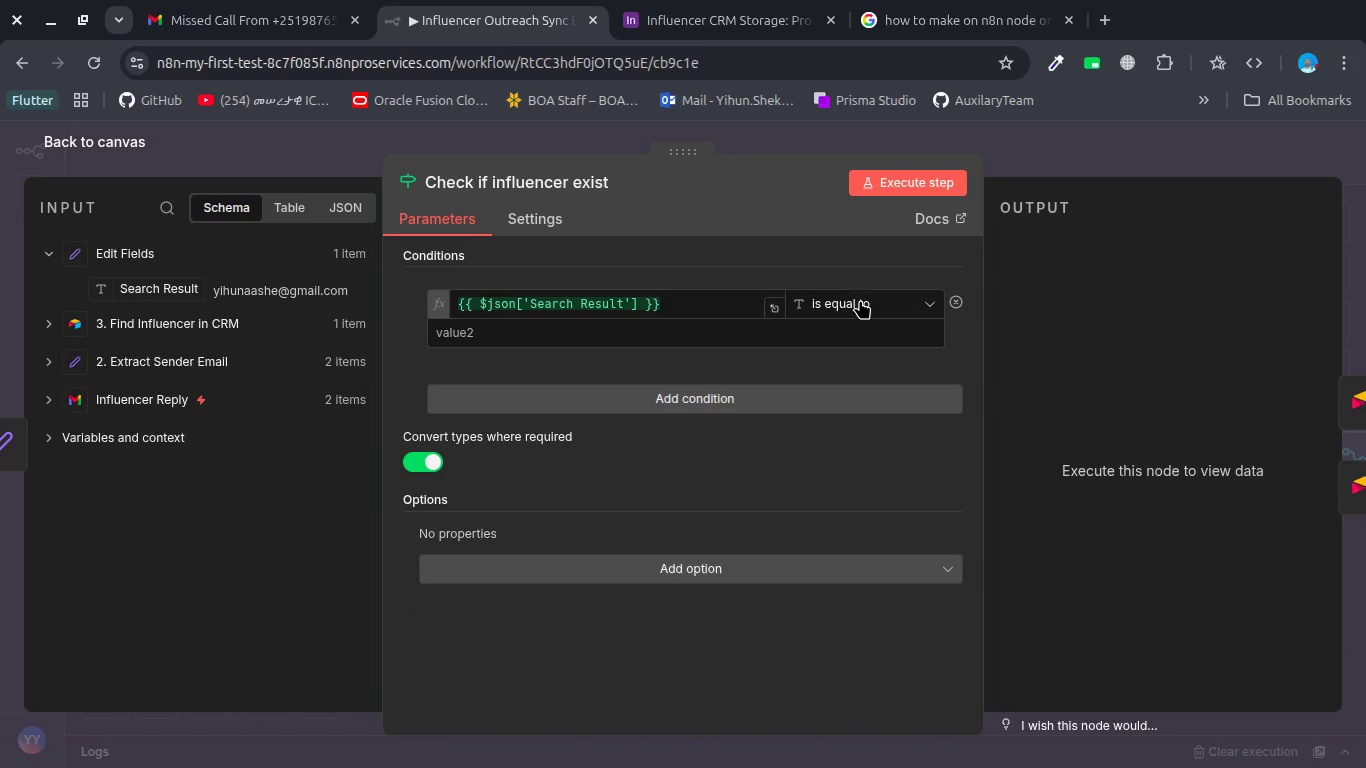 
left_click([860, 300])
 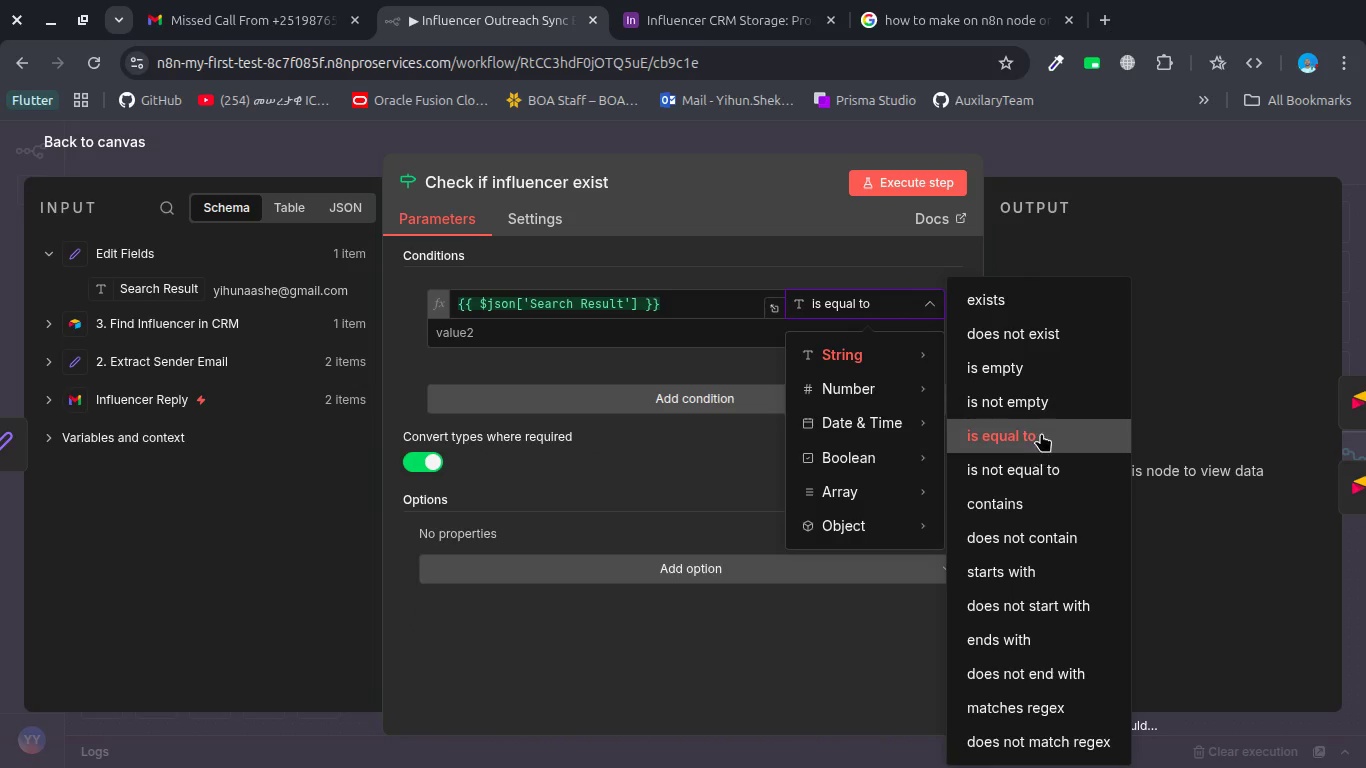 
left_click([1047, 410])
 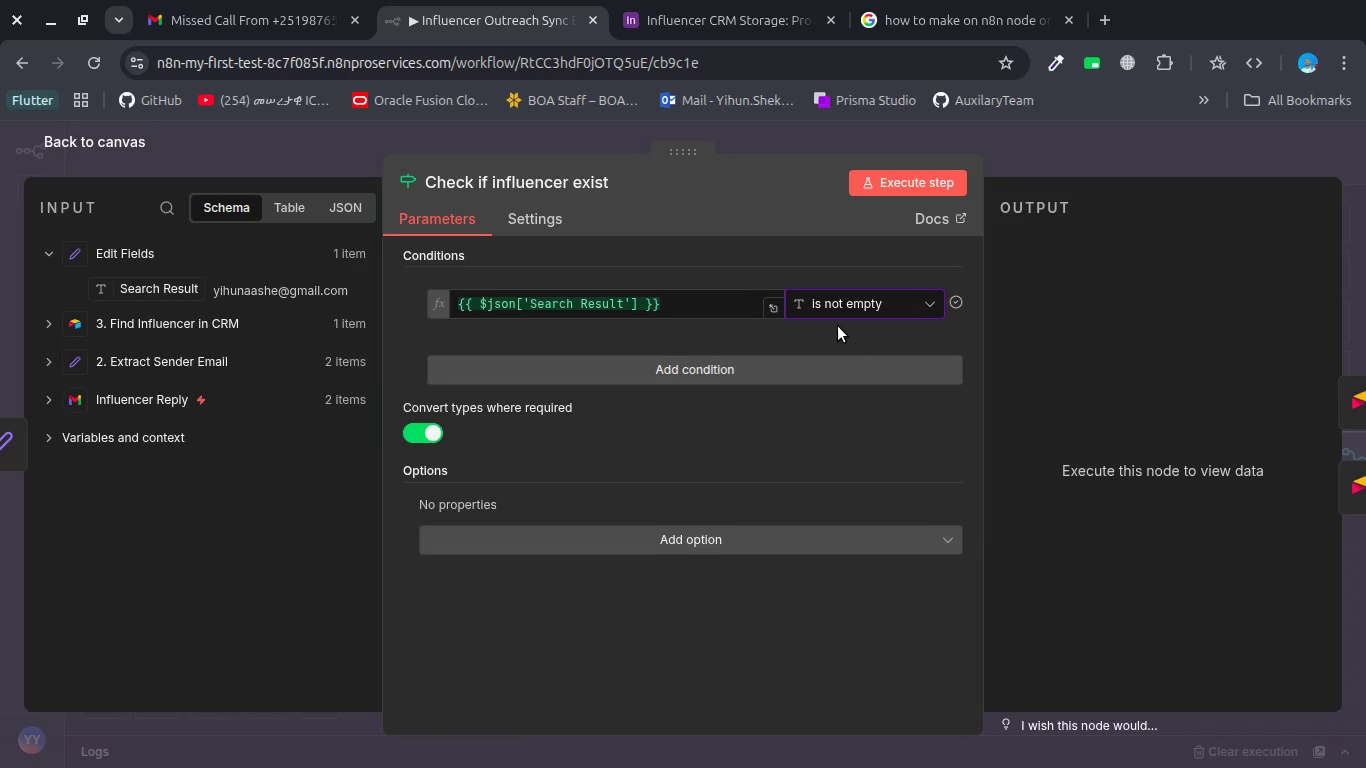 
wait(5.74)
 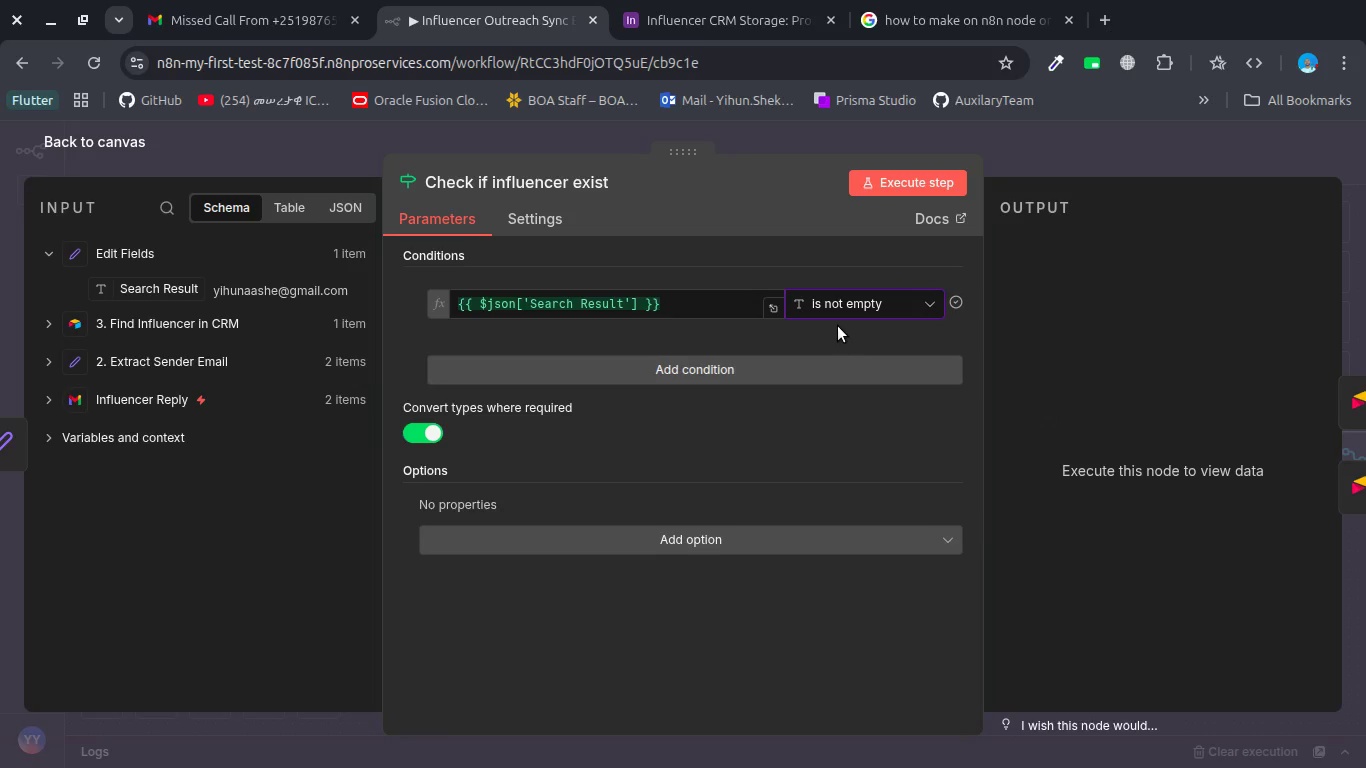 
left_click([637, 303])
 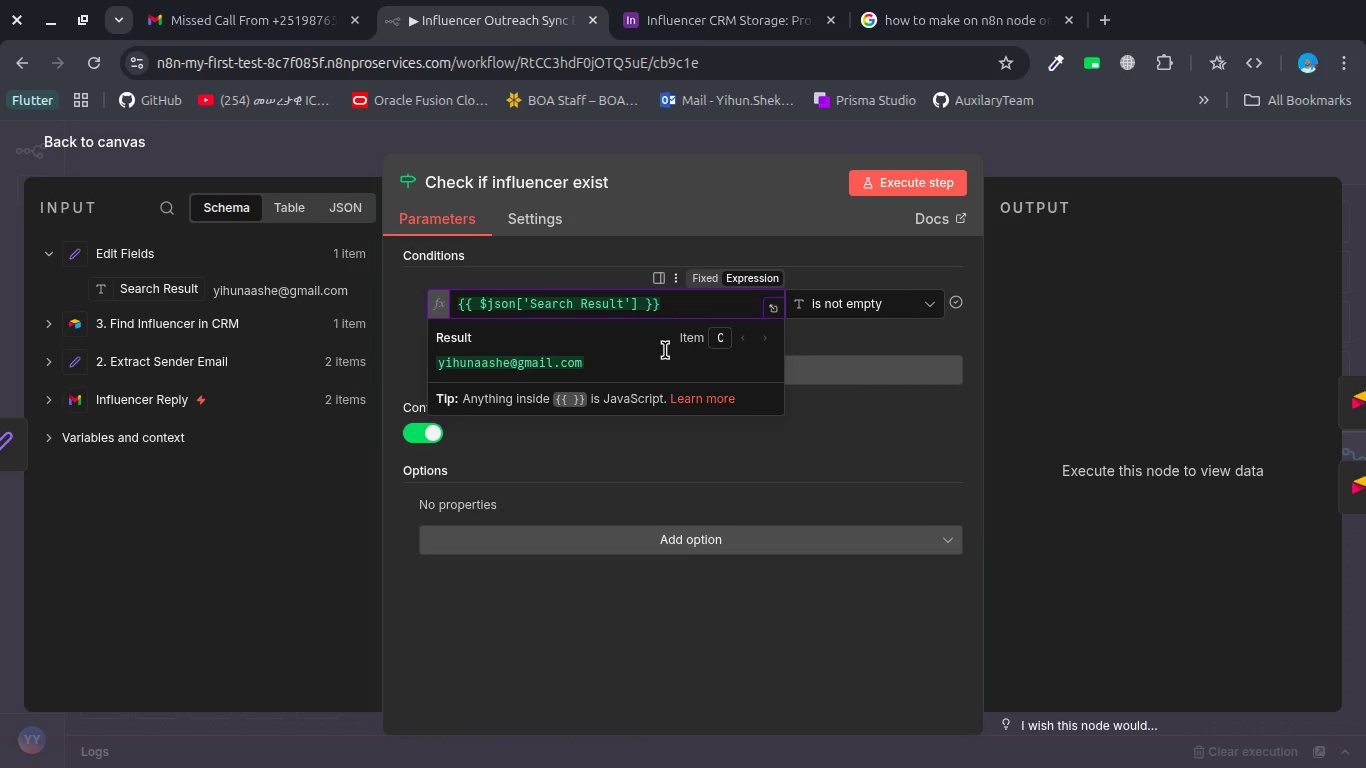 
wait(9.4)
 